 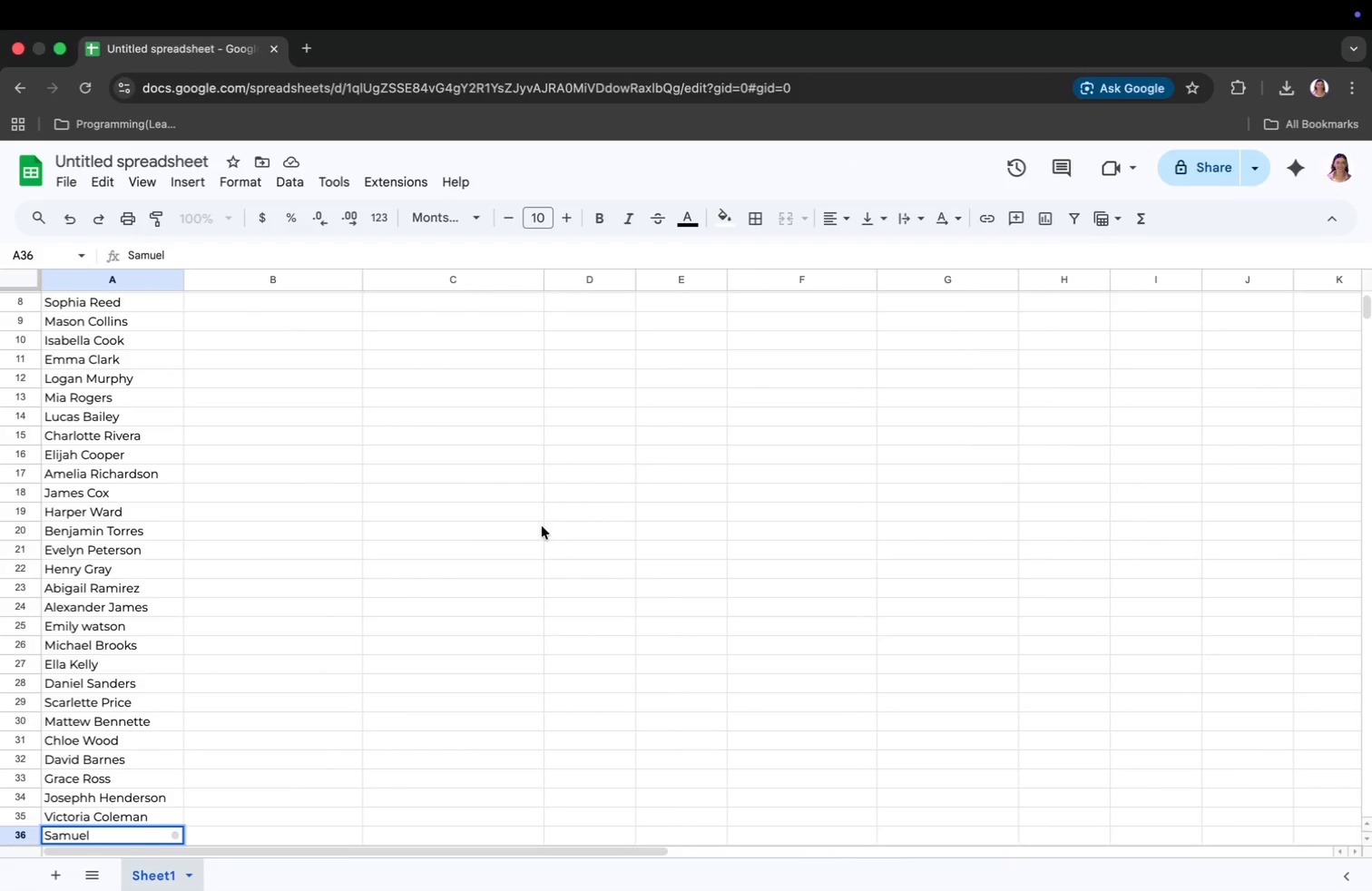 
key(Backslash)
 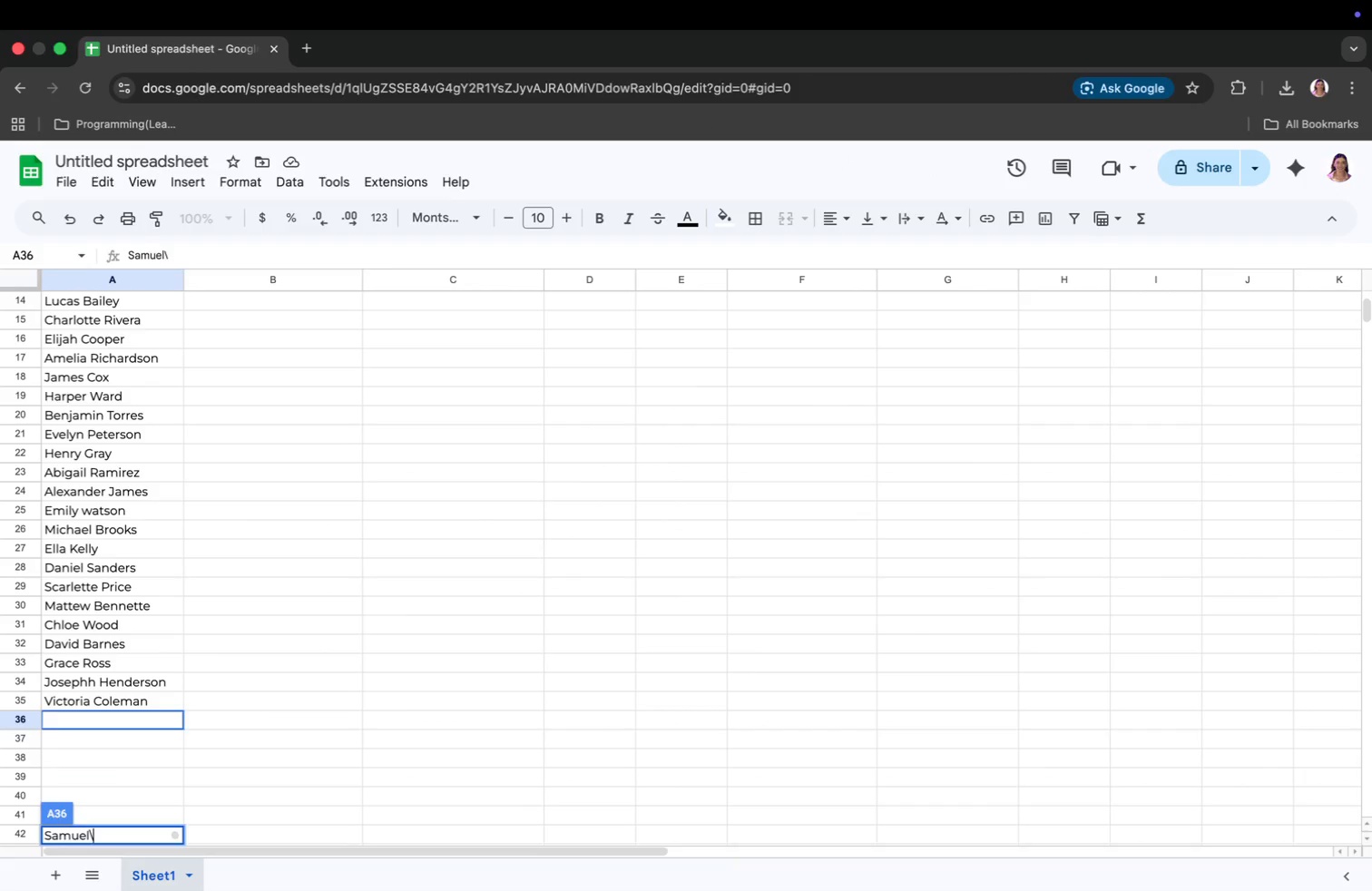 
key(Enter)
 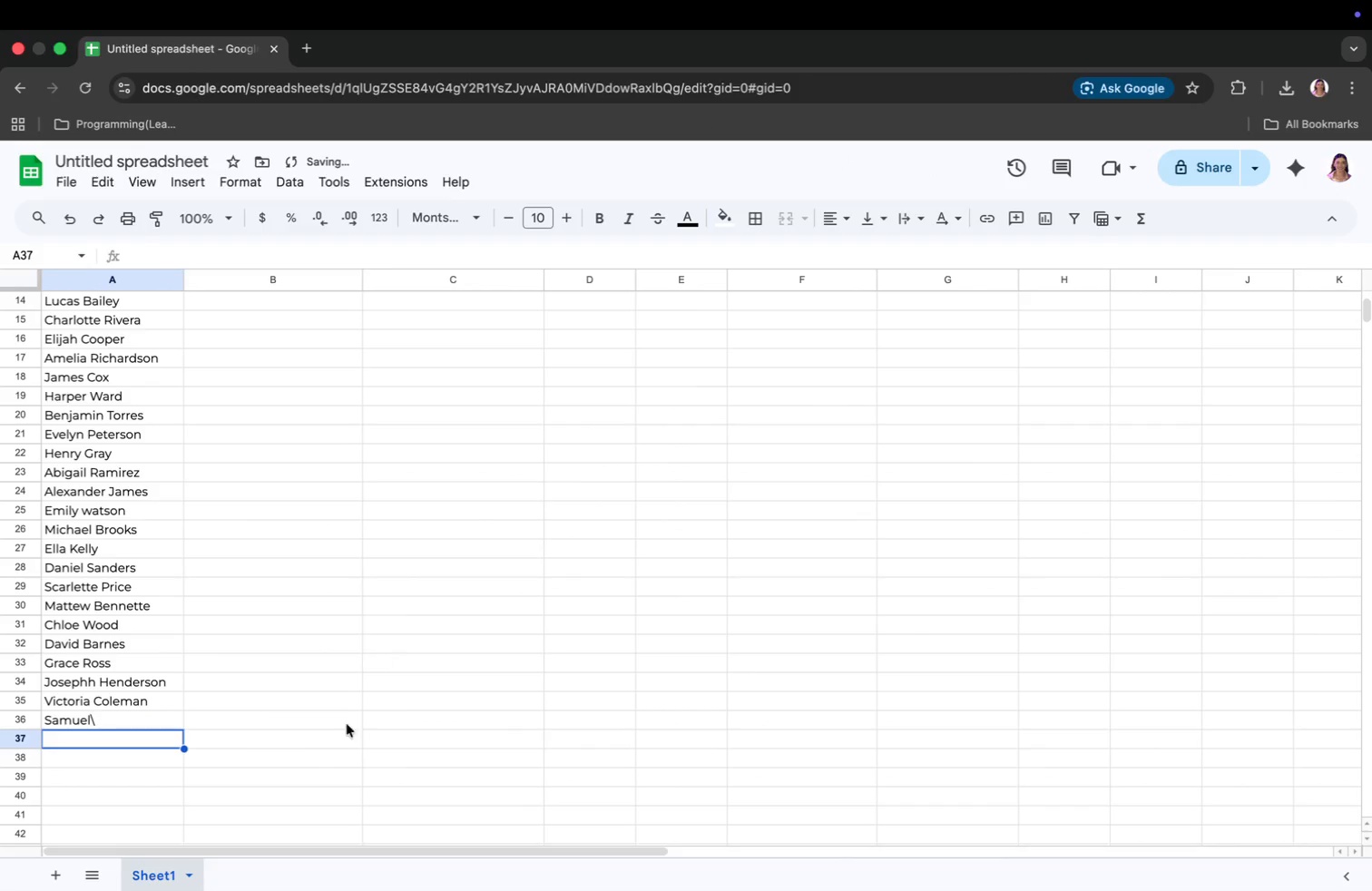 
type(Samuel Jenkin)
 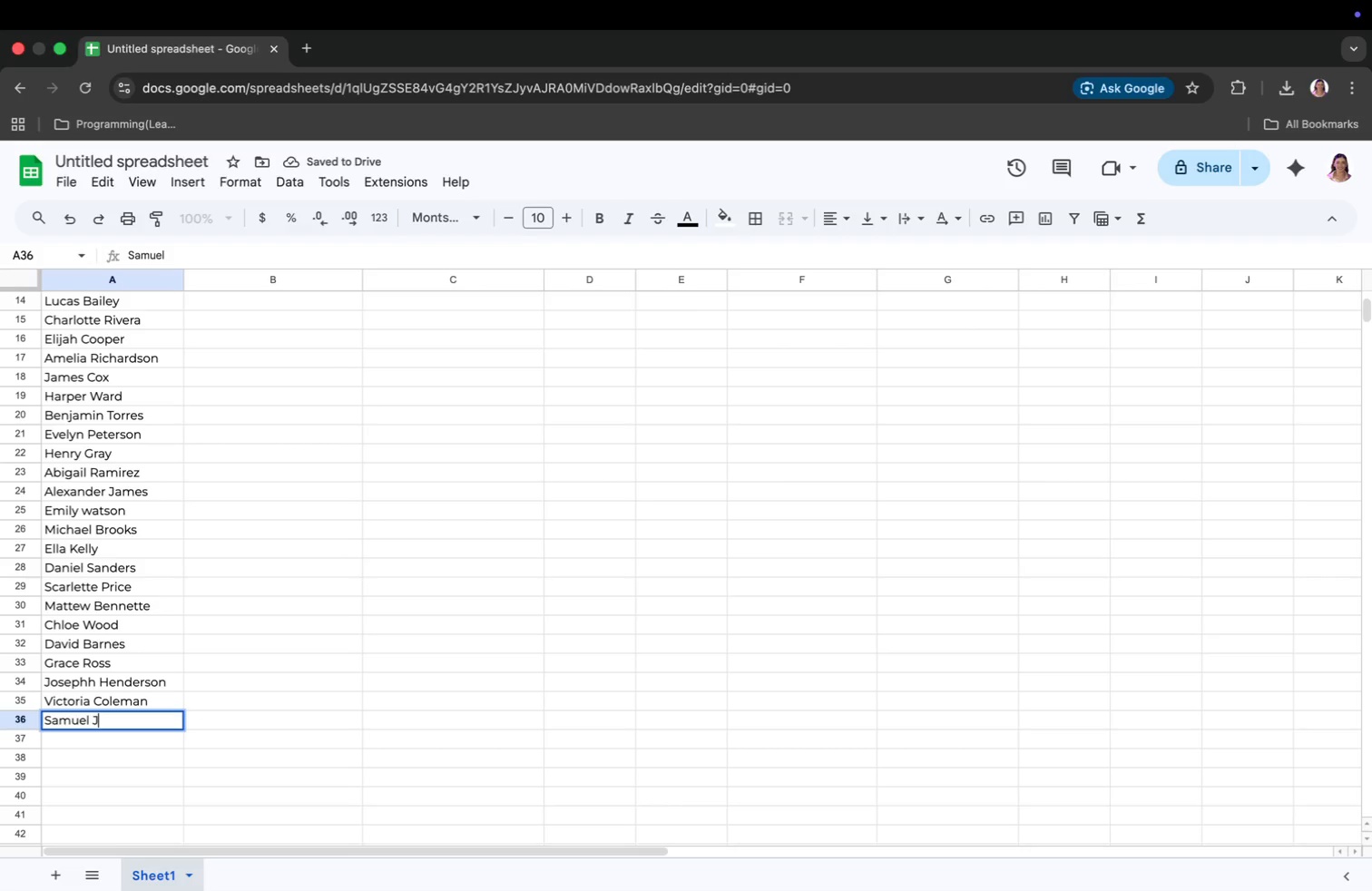 
key(Enter)
 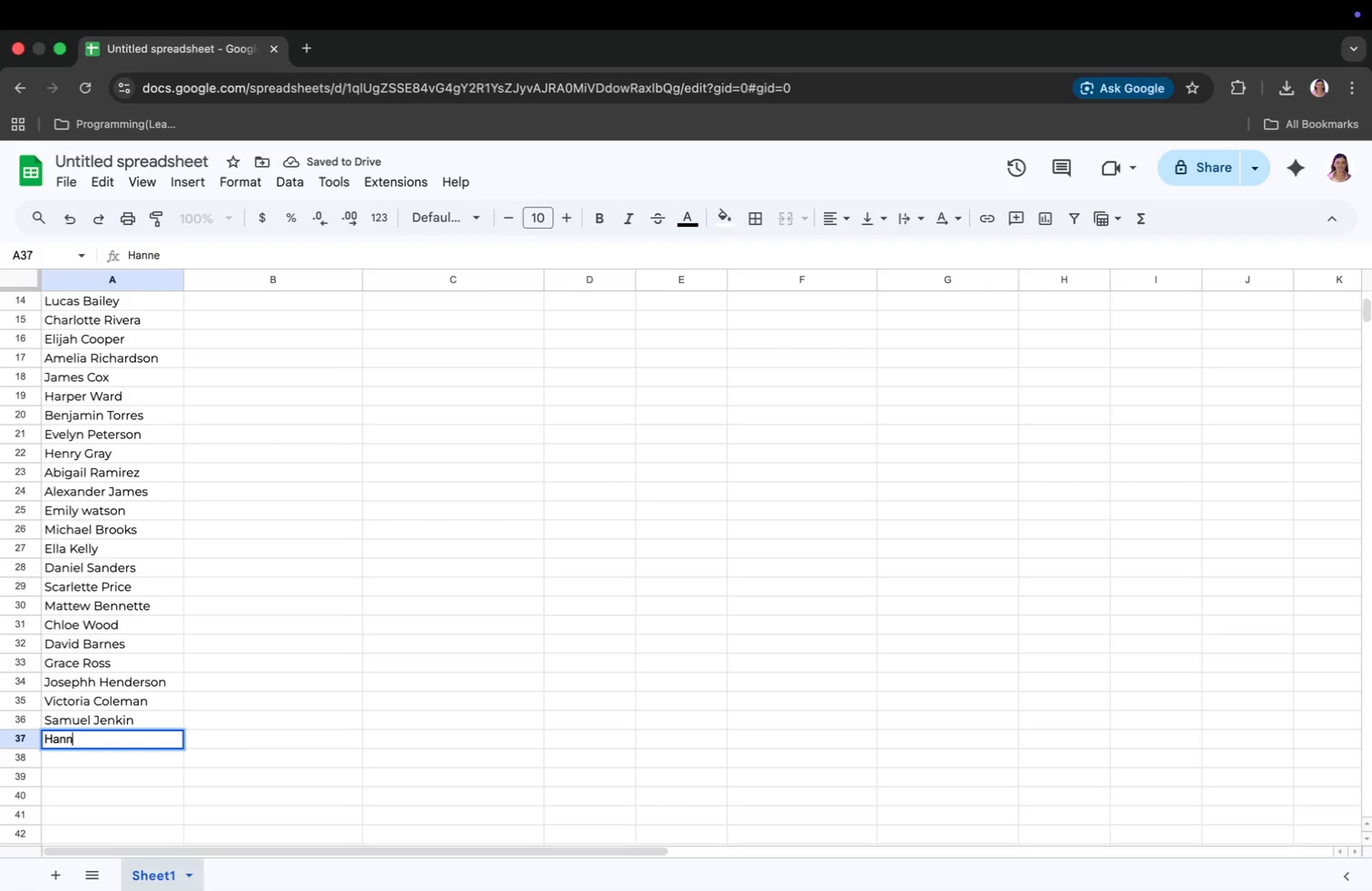 
type(Hanne)
key(Backspace)
type(ah Perry)
 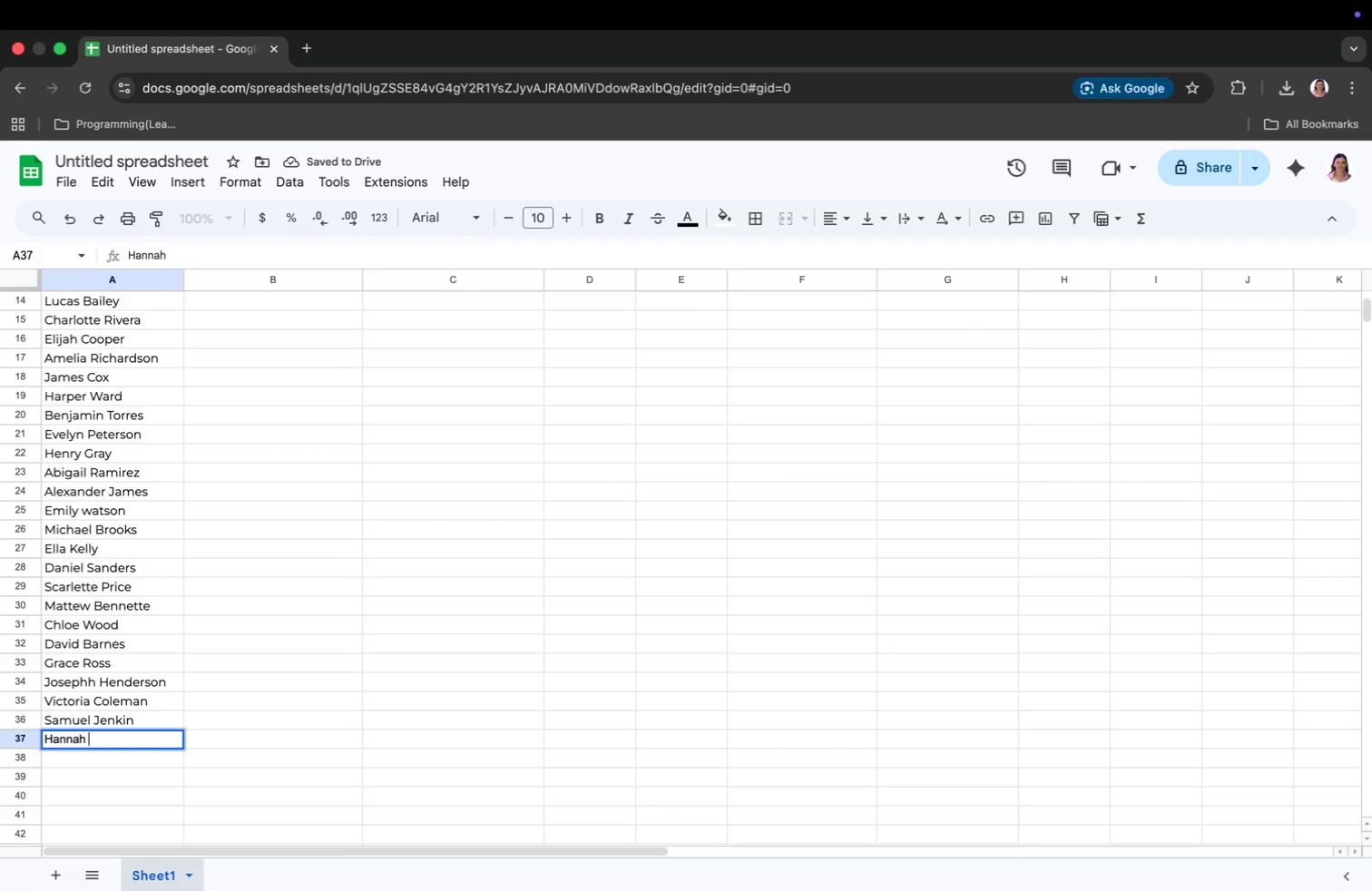 
 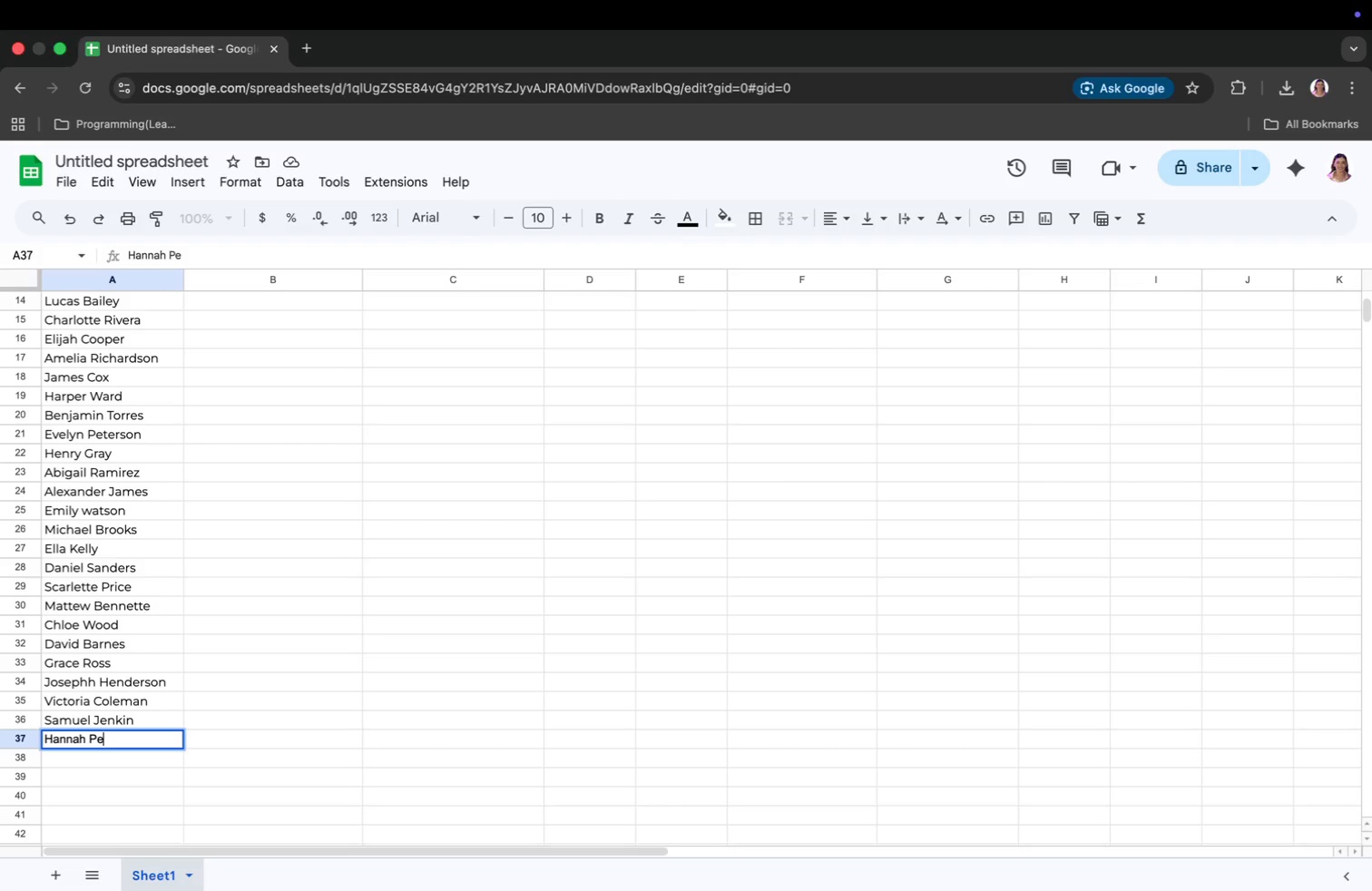 
key(Enter)
 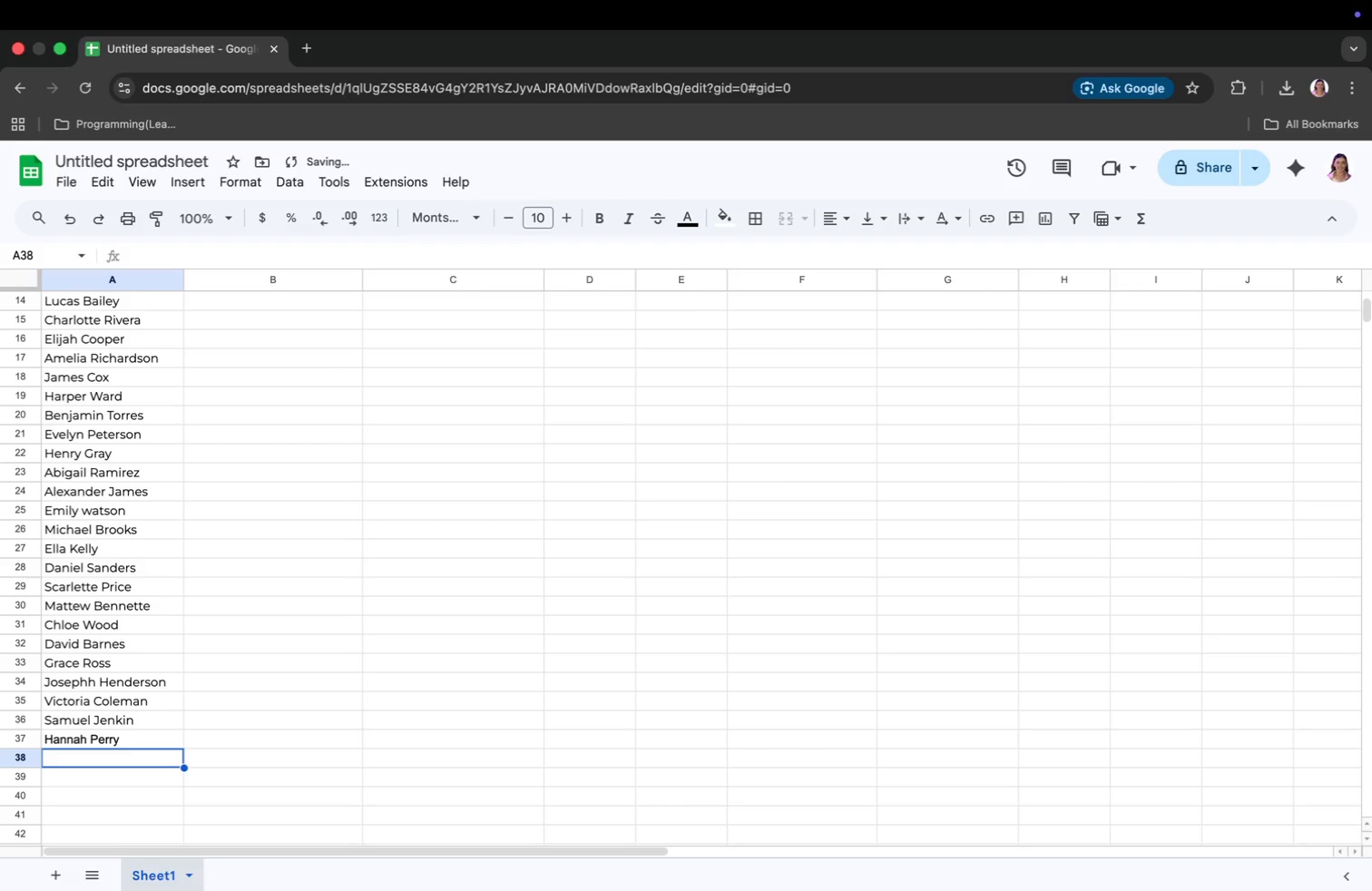 
type(Andrew Powell)
 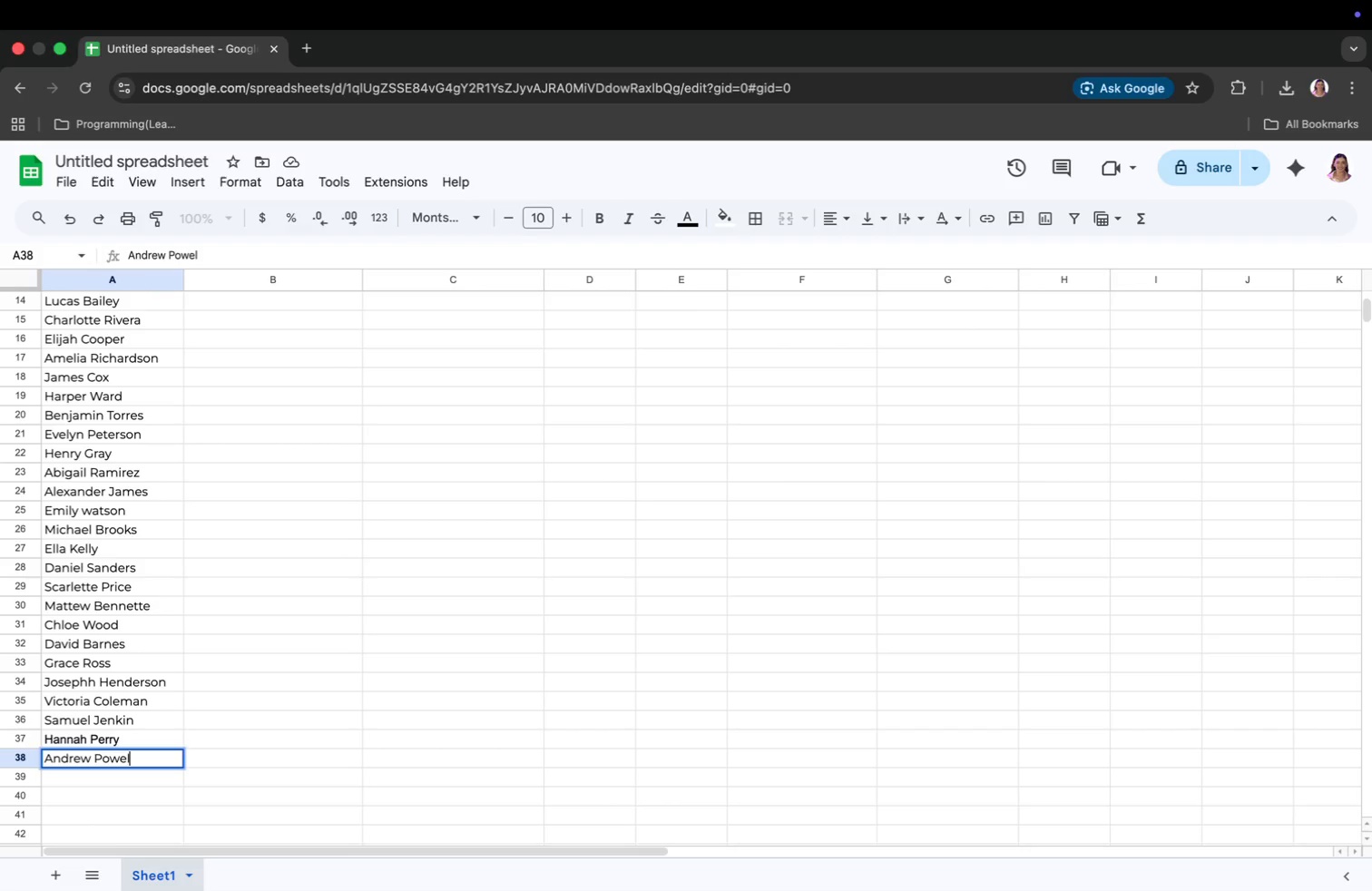 
key(Enter)
 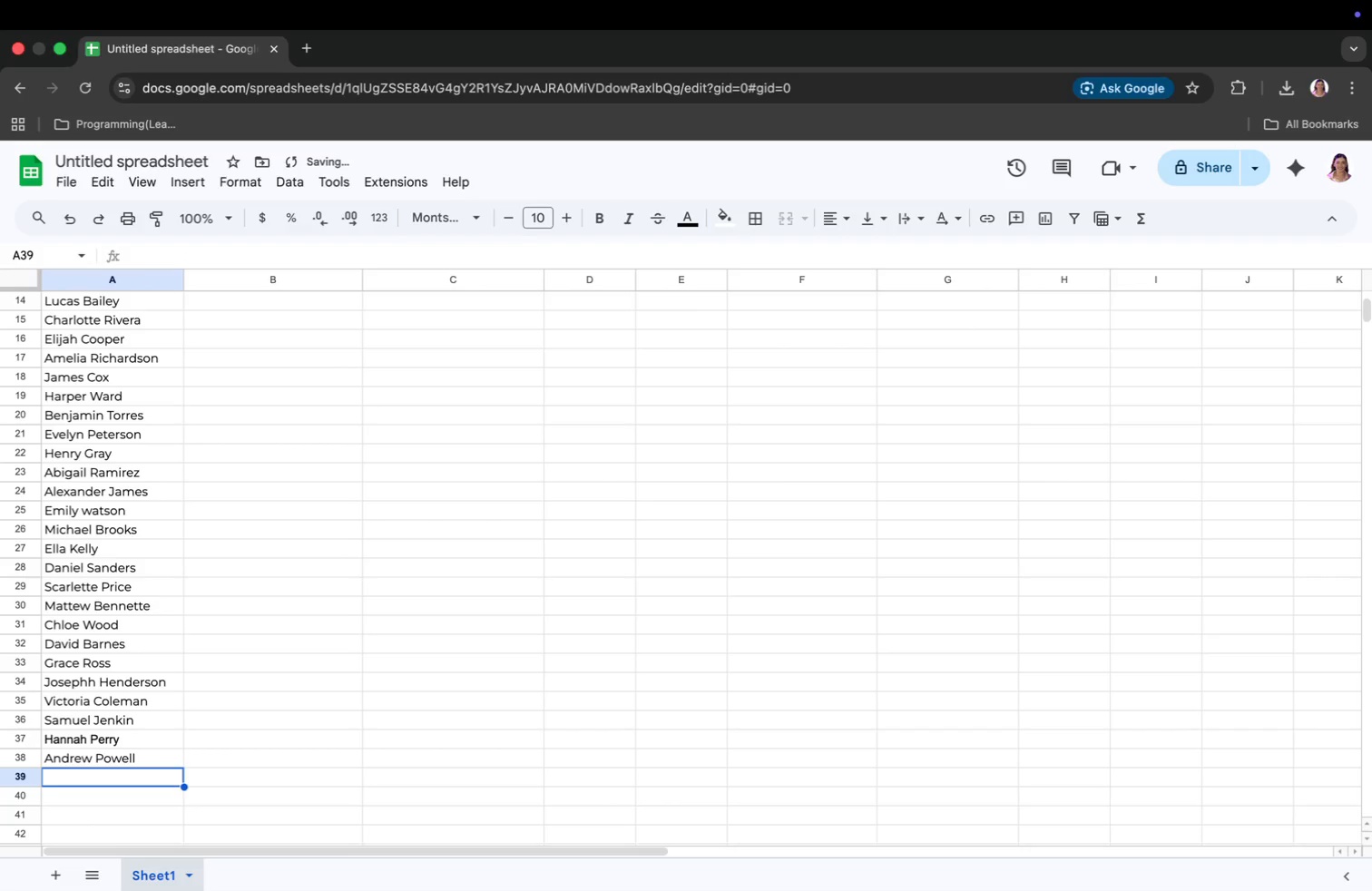 
type(Lill)
key(Backspace)
type(y Long)
 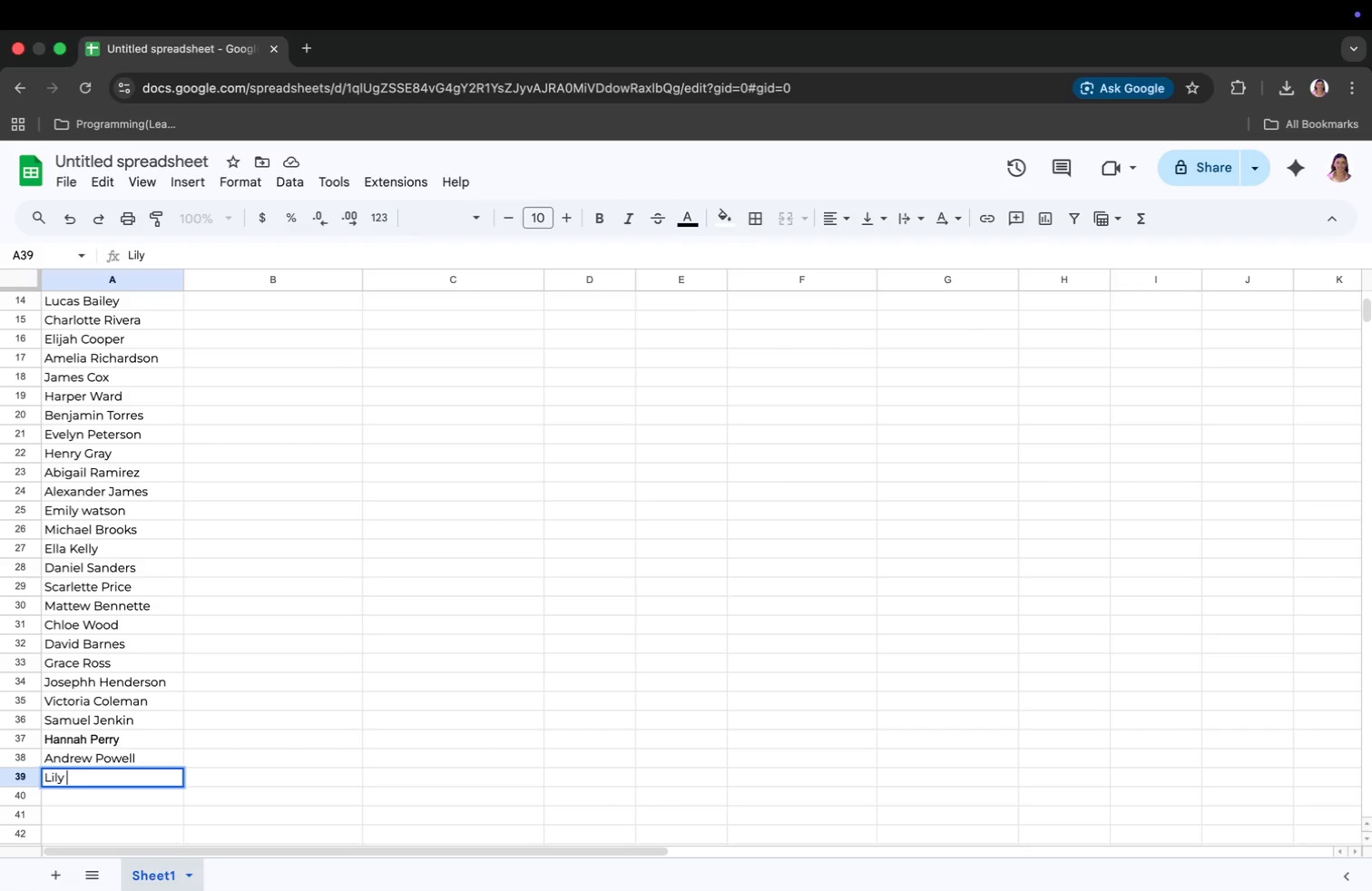 
key(Enter)
 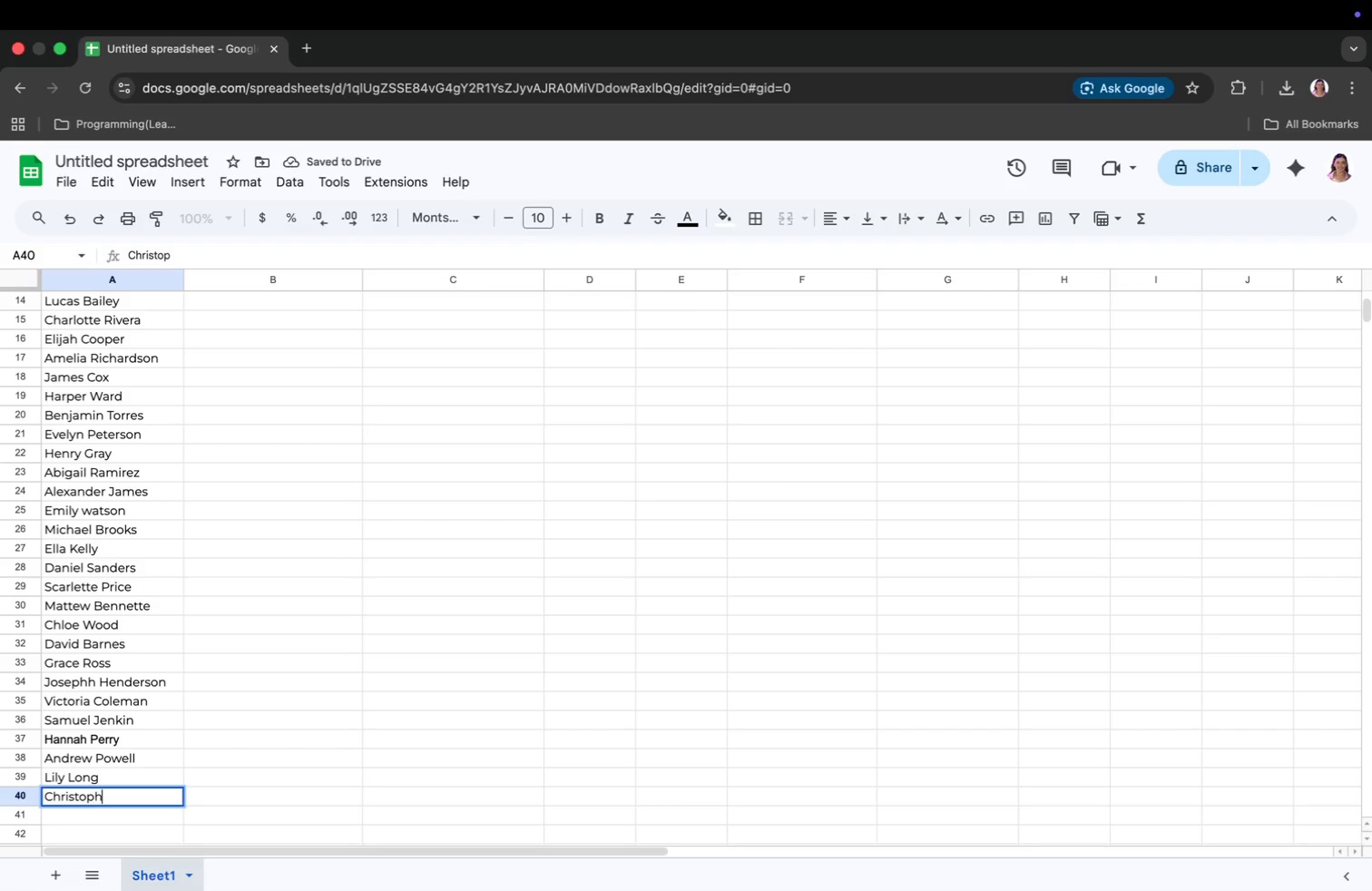 
type(Christopher Petterson)
 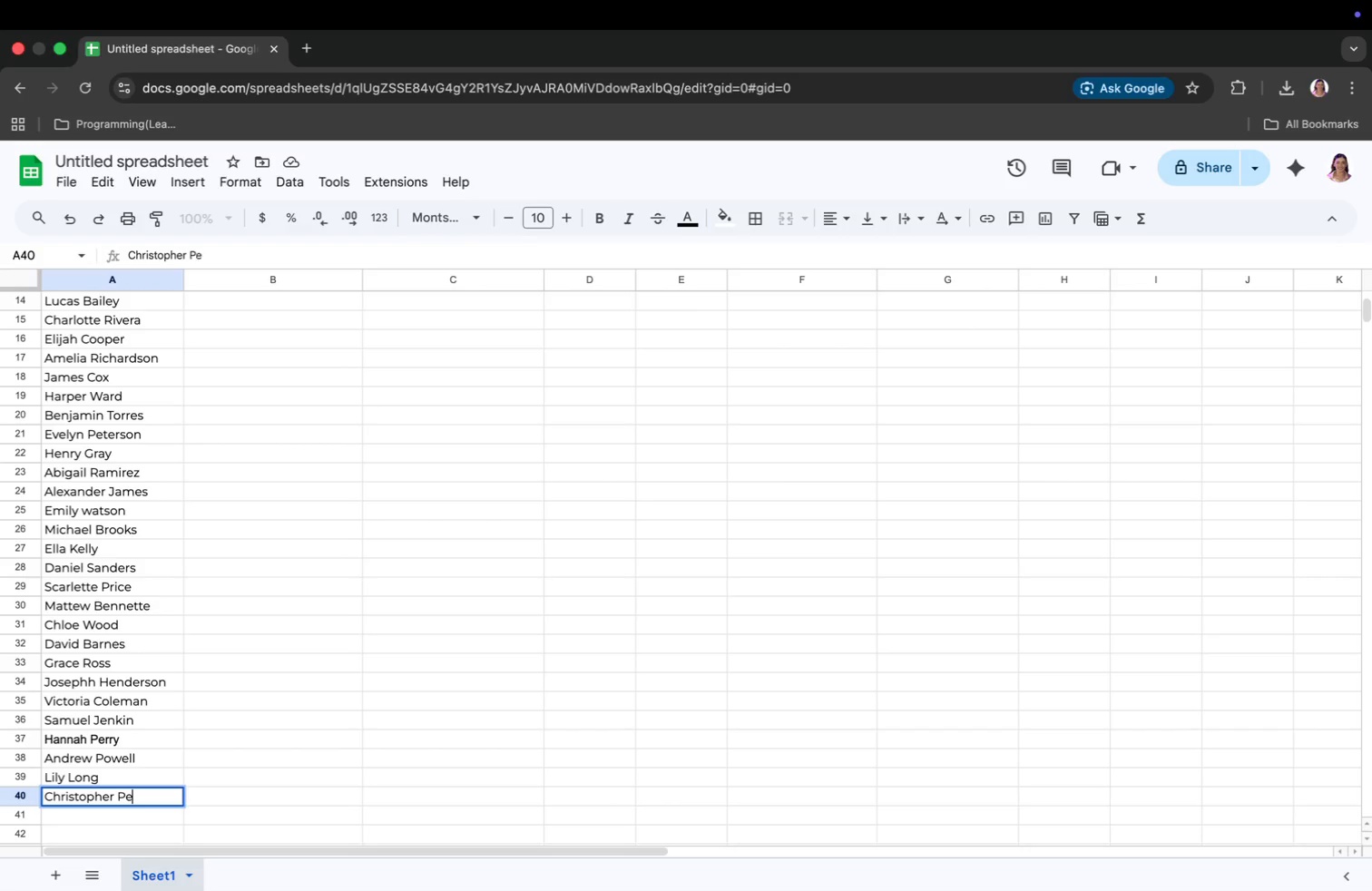 
 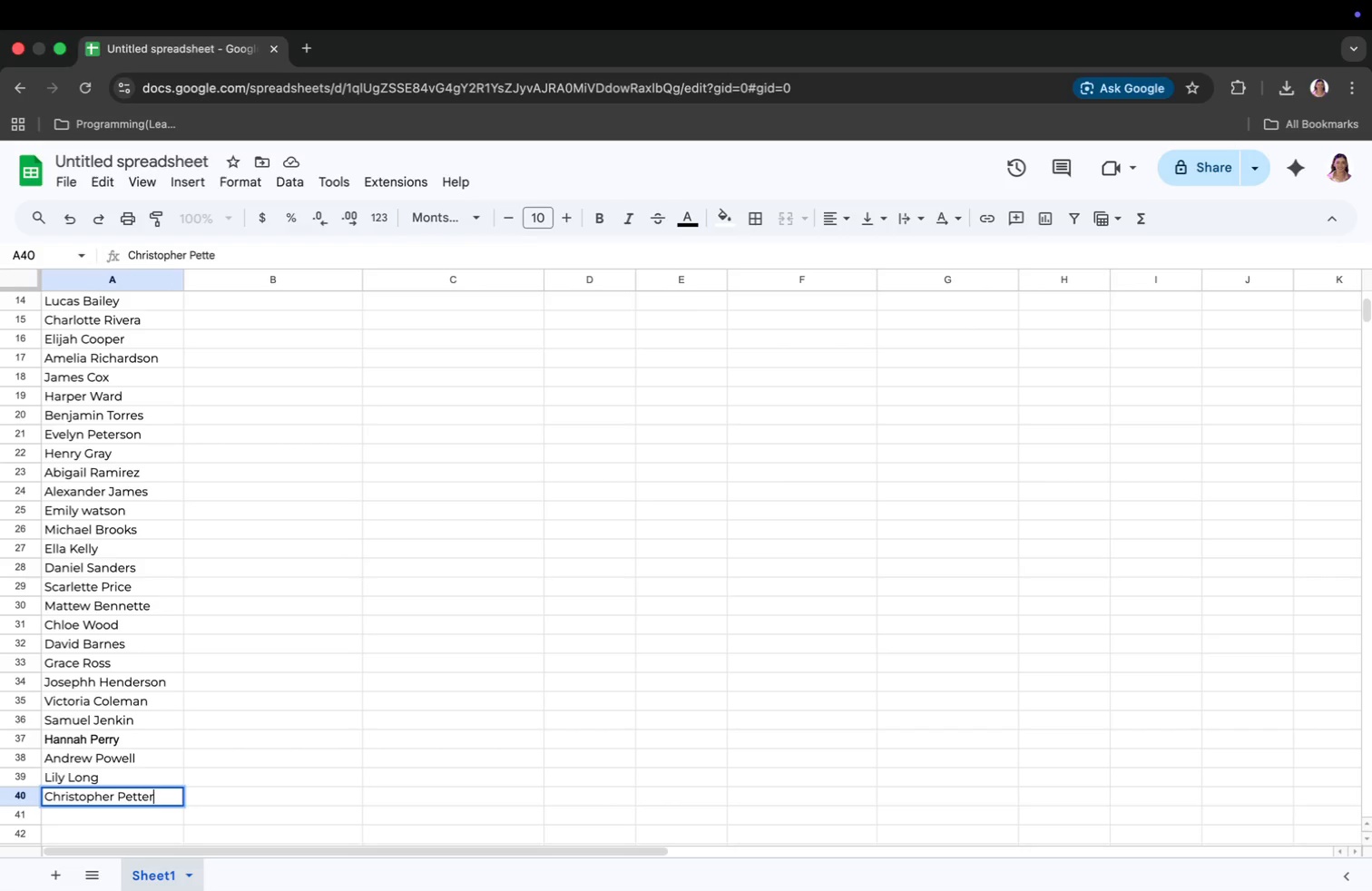 
key(Enter)
 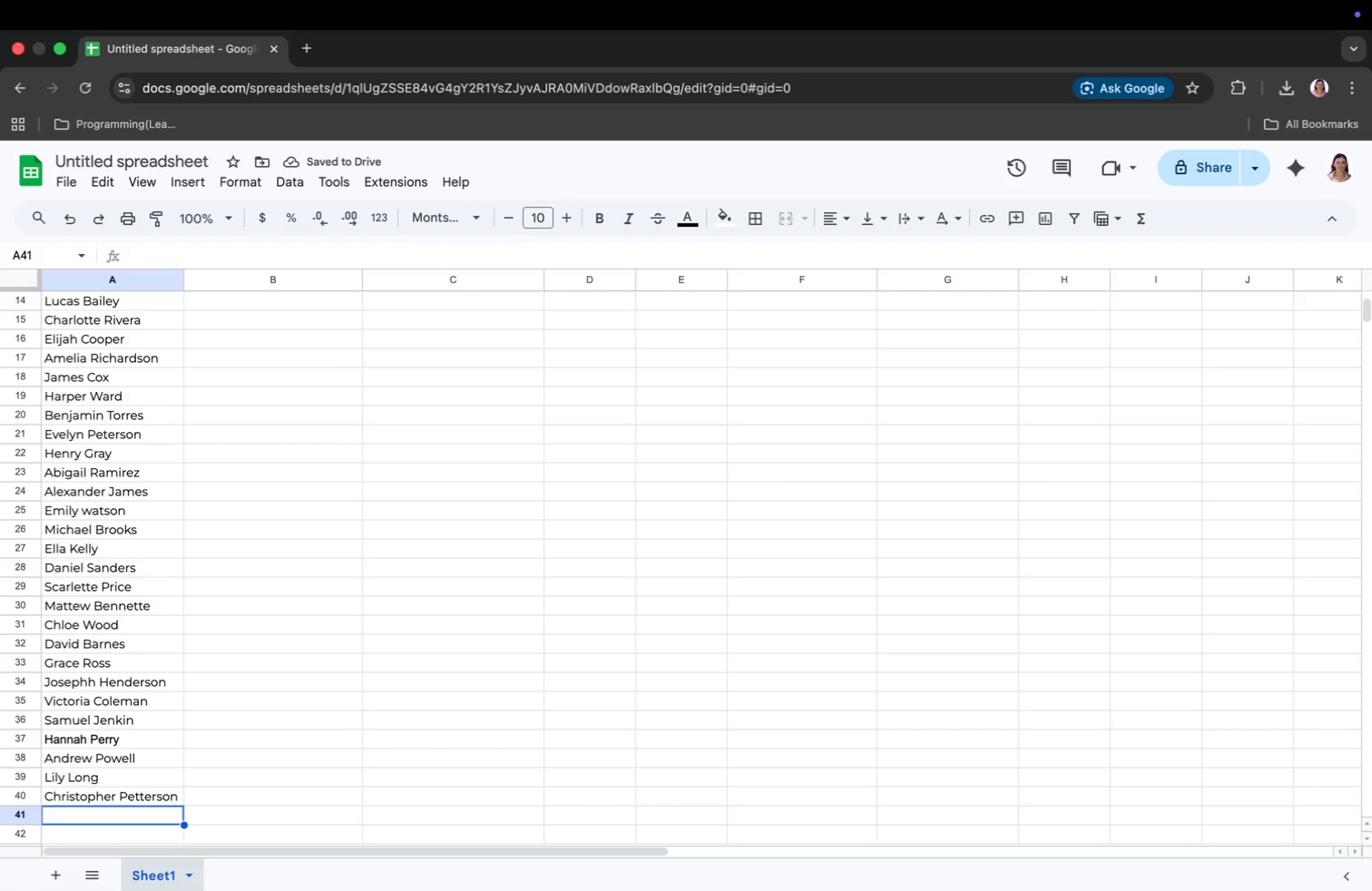 
wait(5.53)
 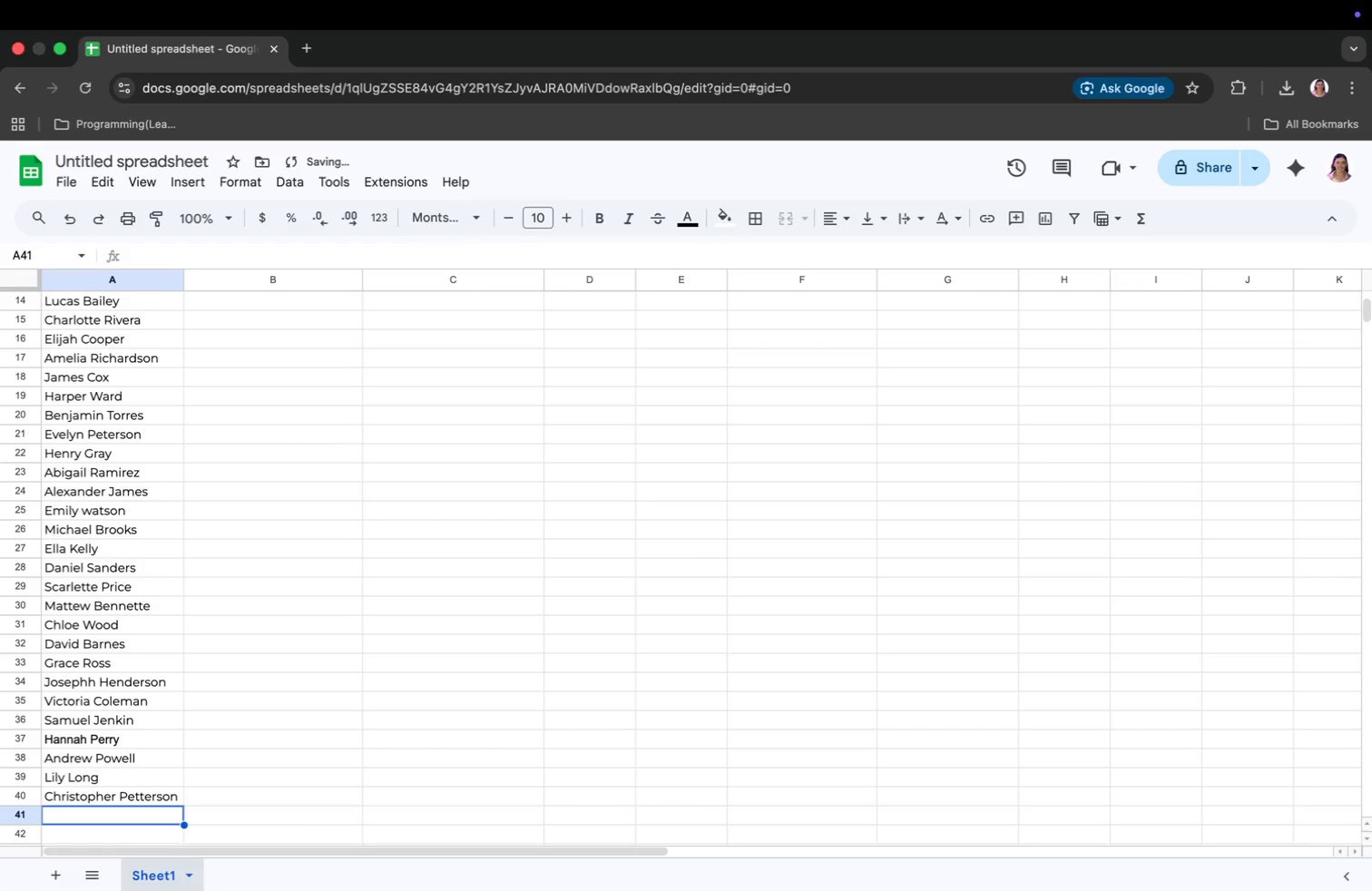 
type(C)
key(Backspace)
type(z)
key(Backspace)
type(Zoew)
key(Backspace)
type(y Hughw)
key(Backspace)
type(es)
 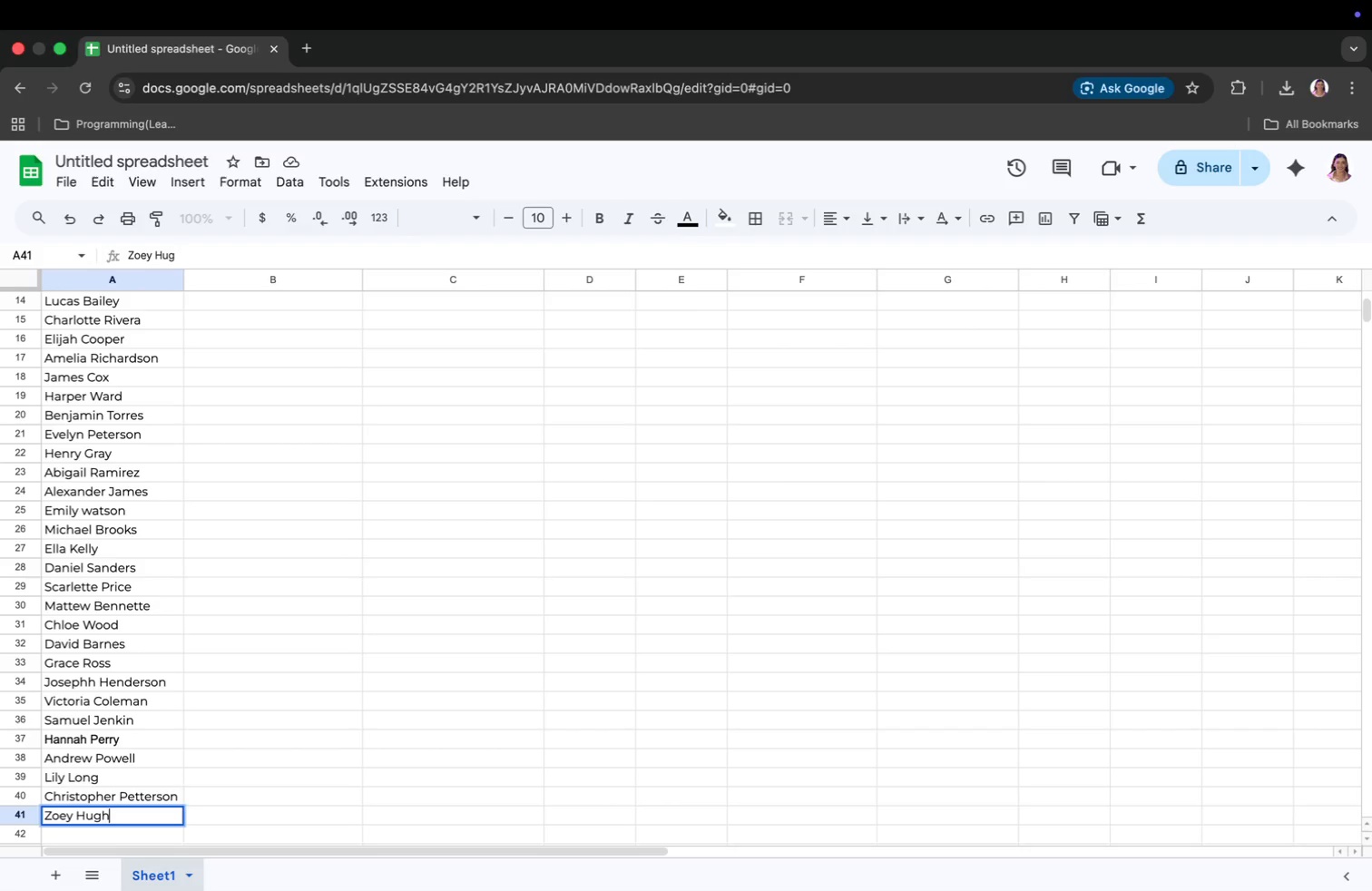 
 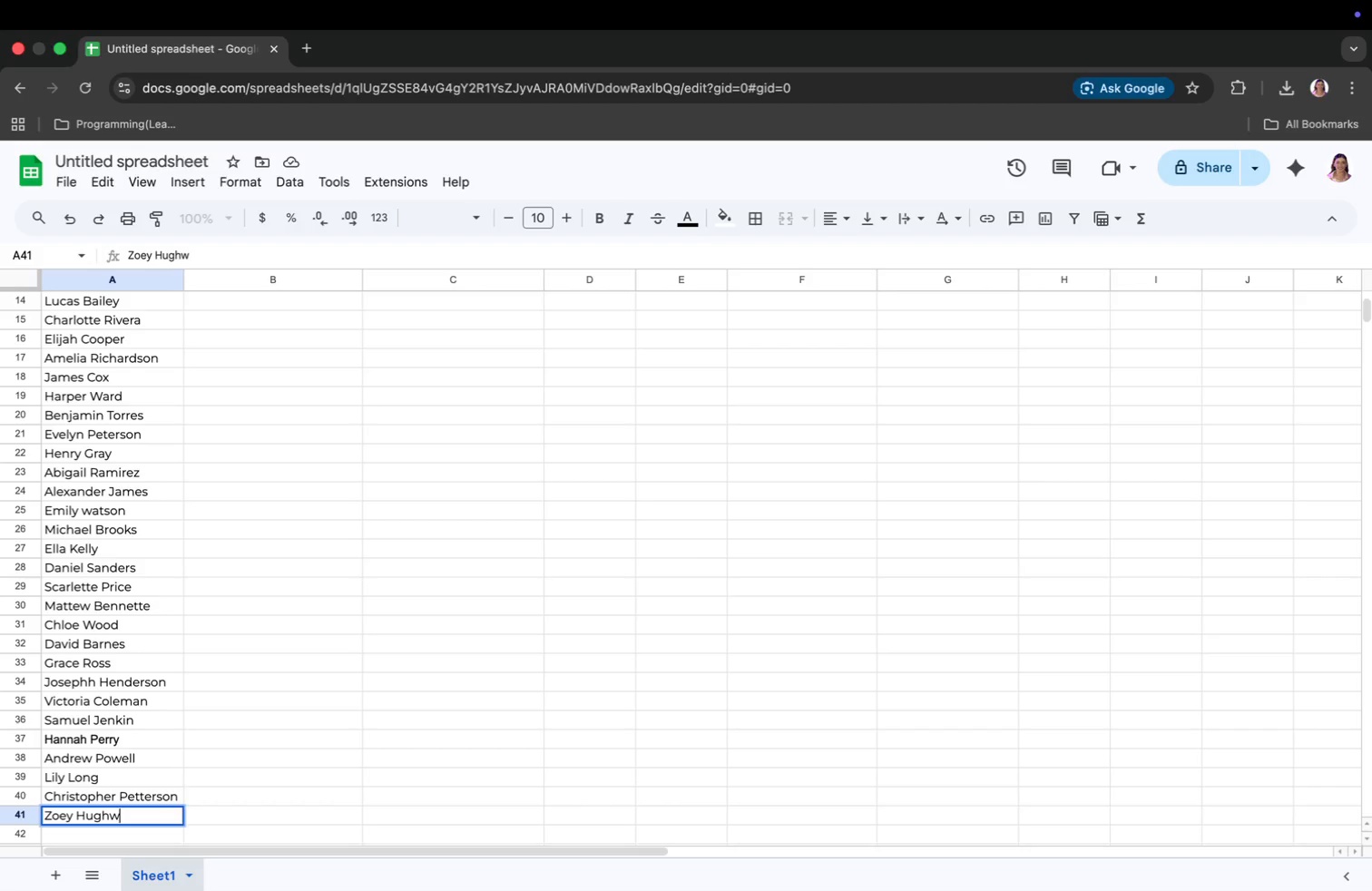 
key(Enter)
 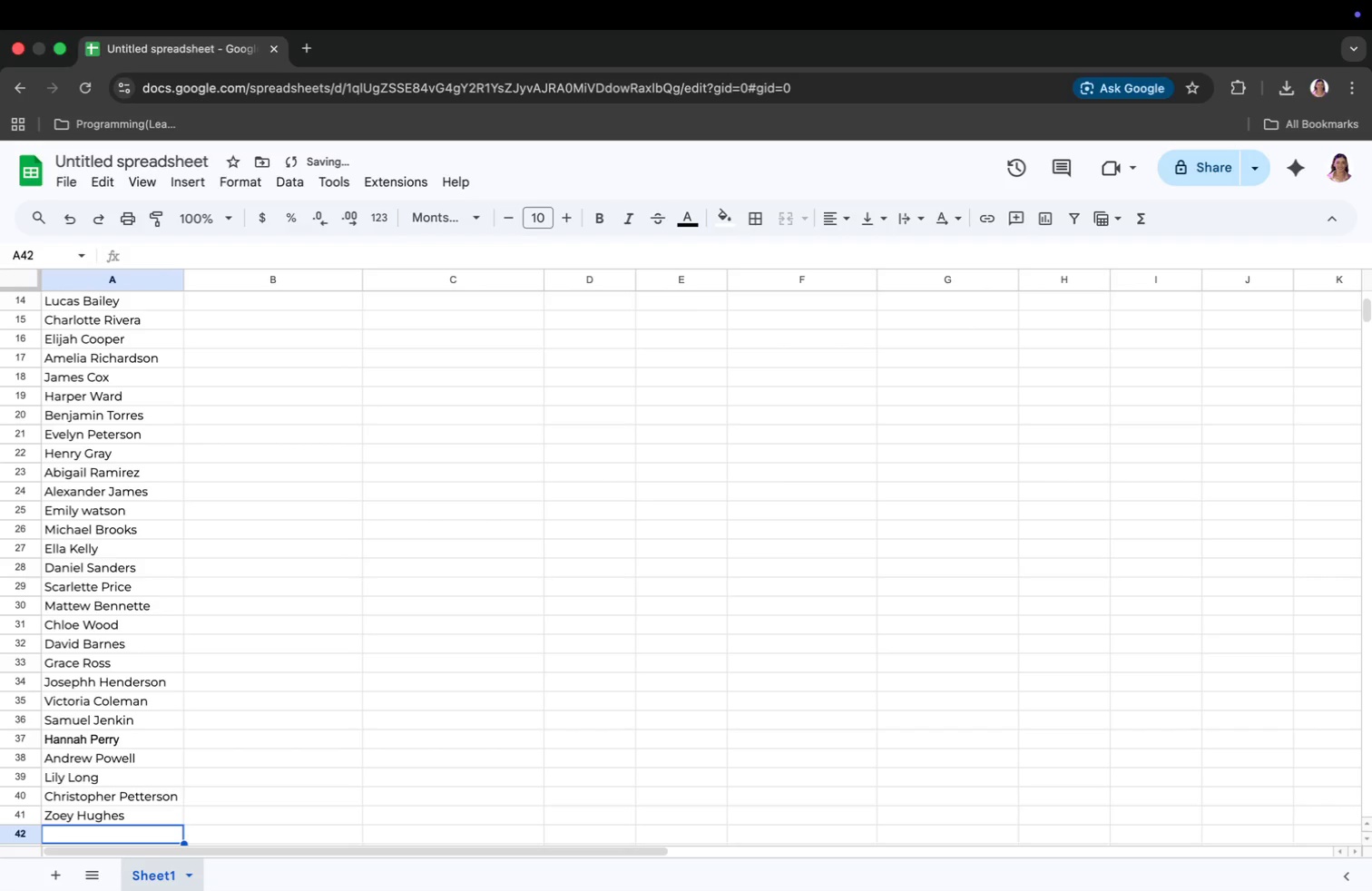 
type(Joshua Flores)
 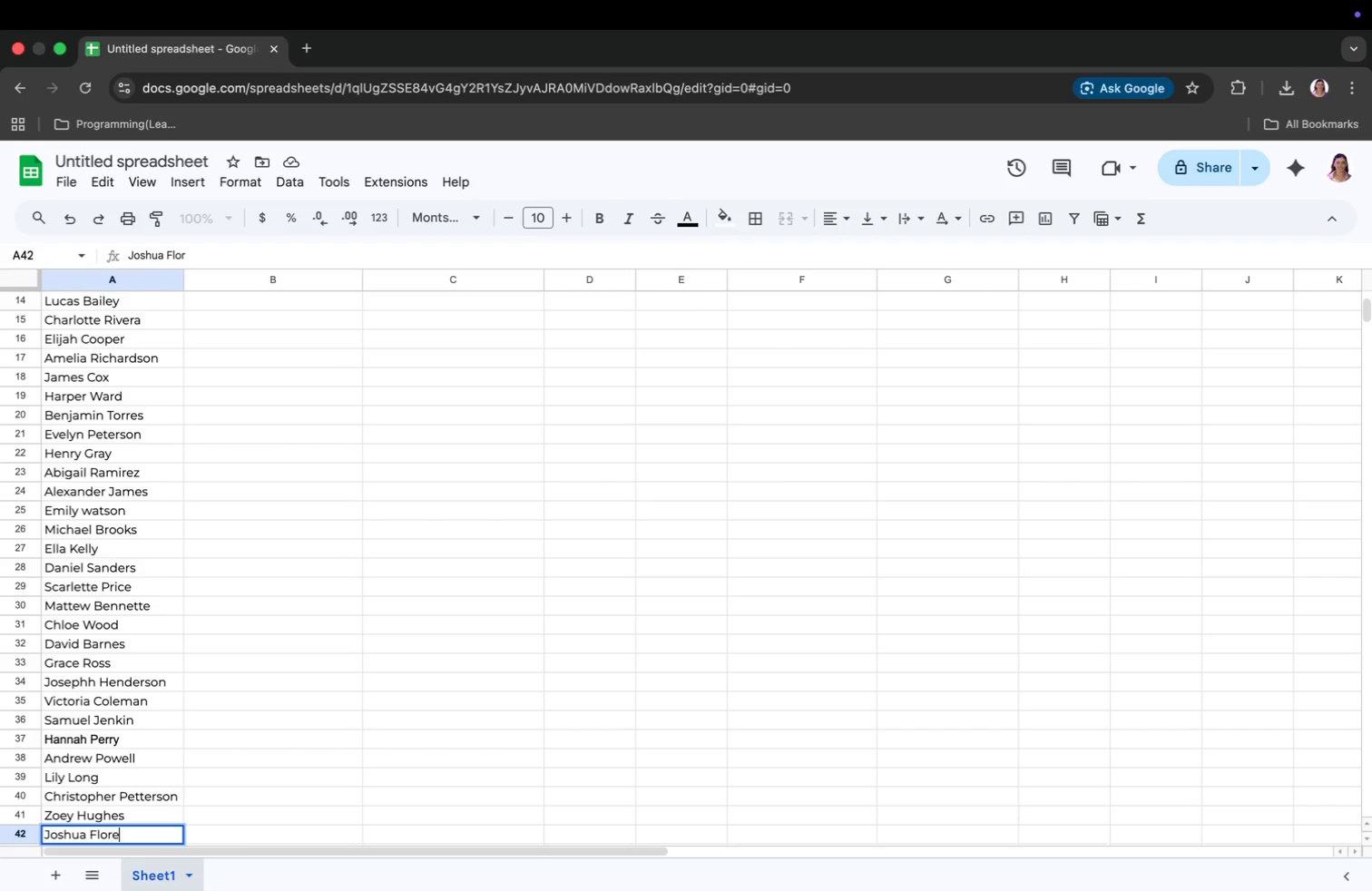 
key(Enter)
 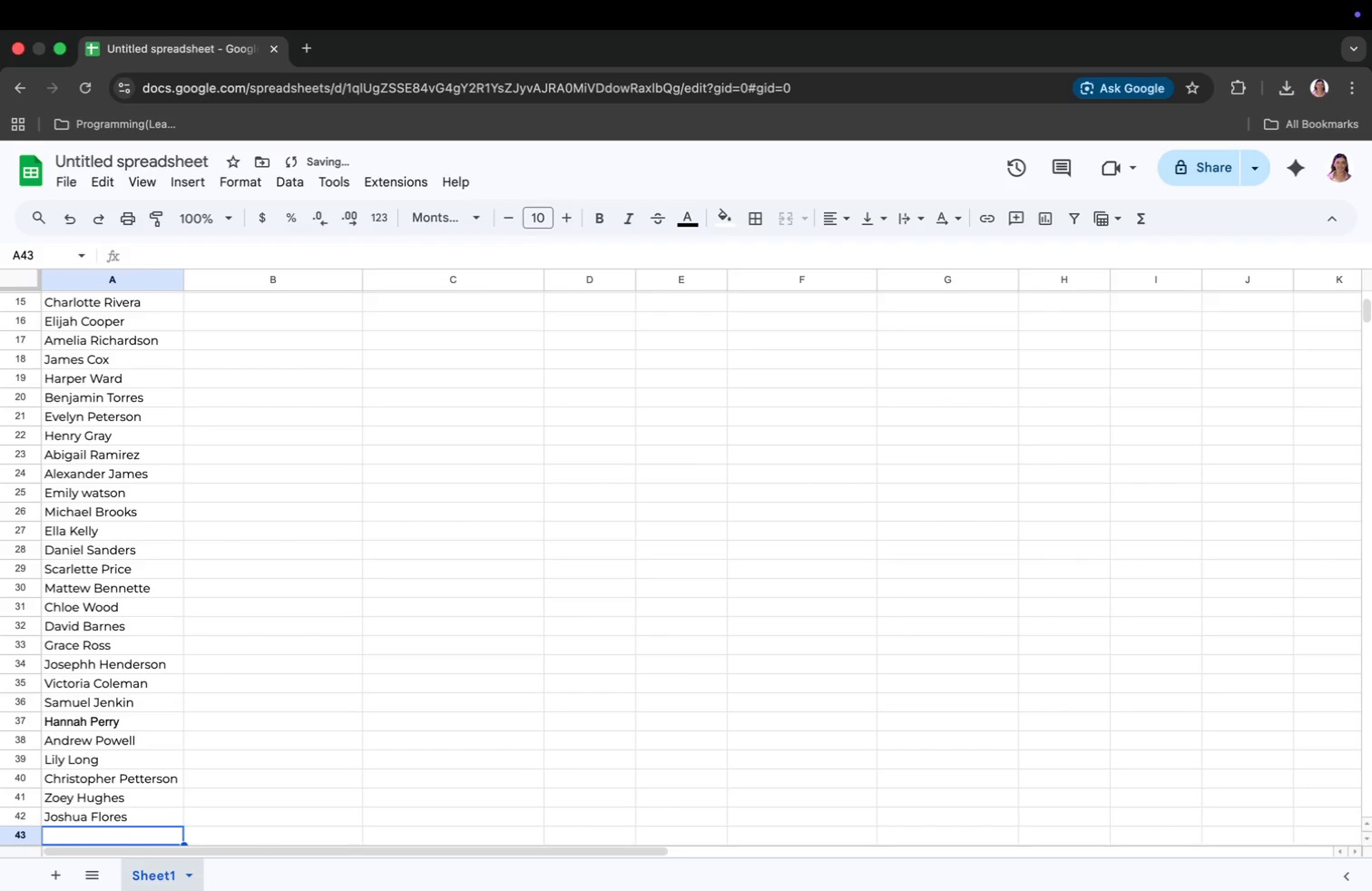 
type(Nora Washington)
 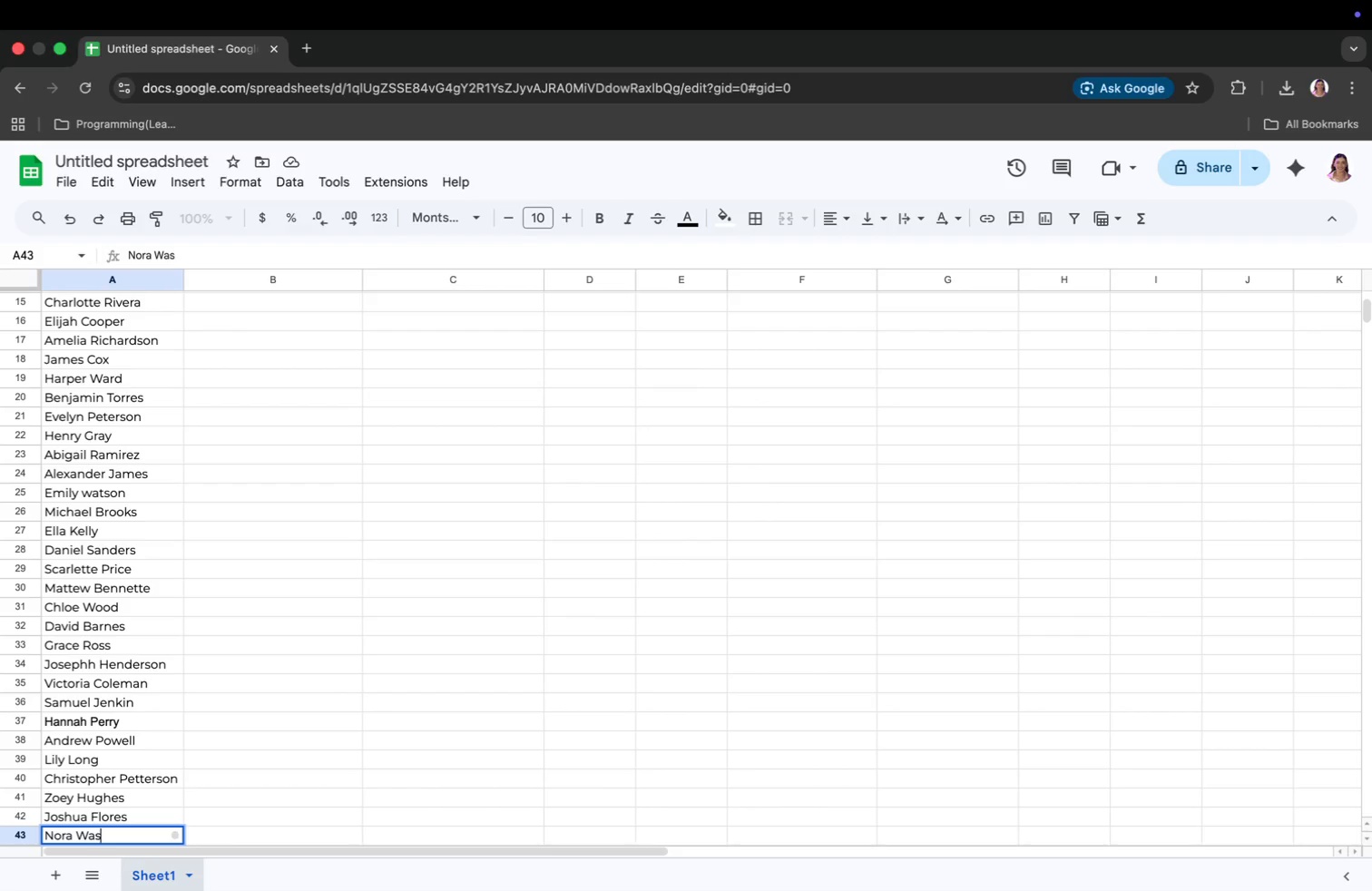 
 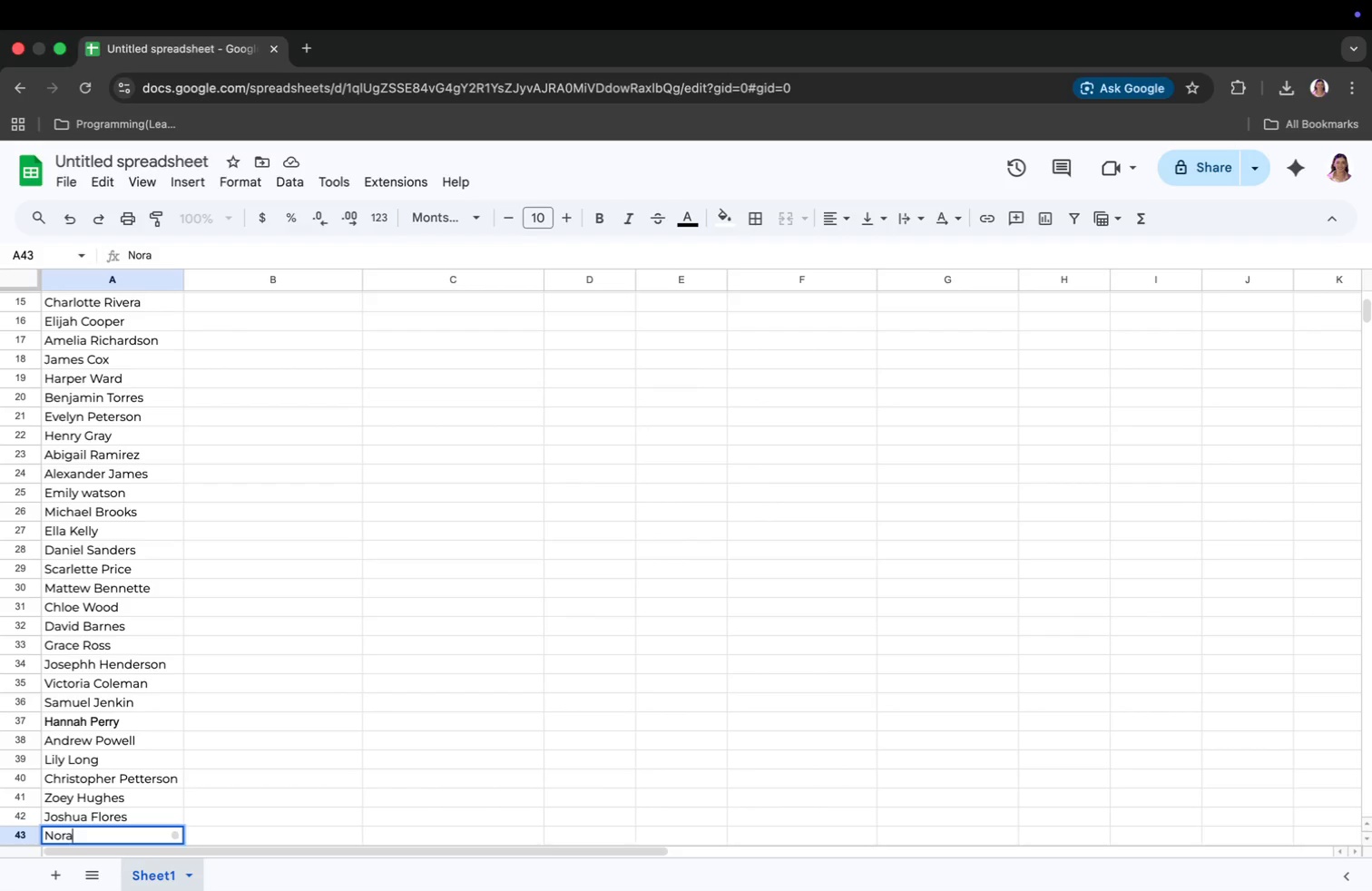 
key(Enter)
 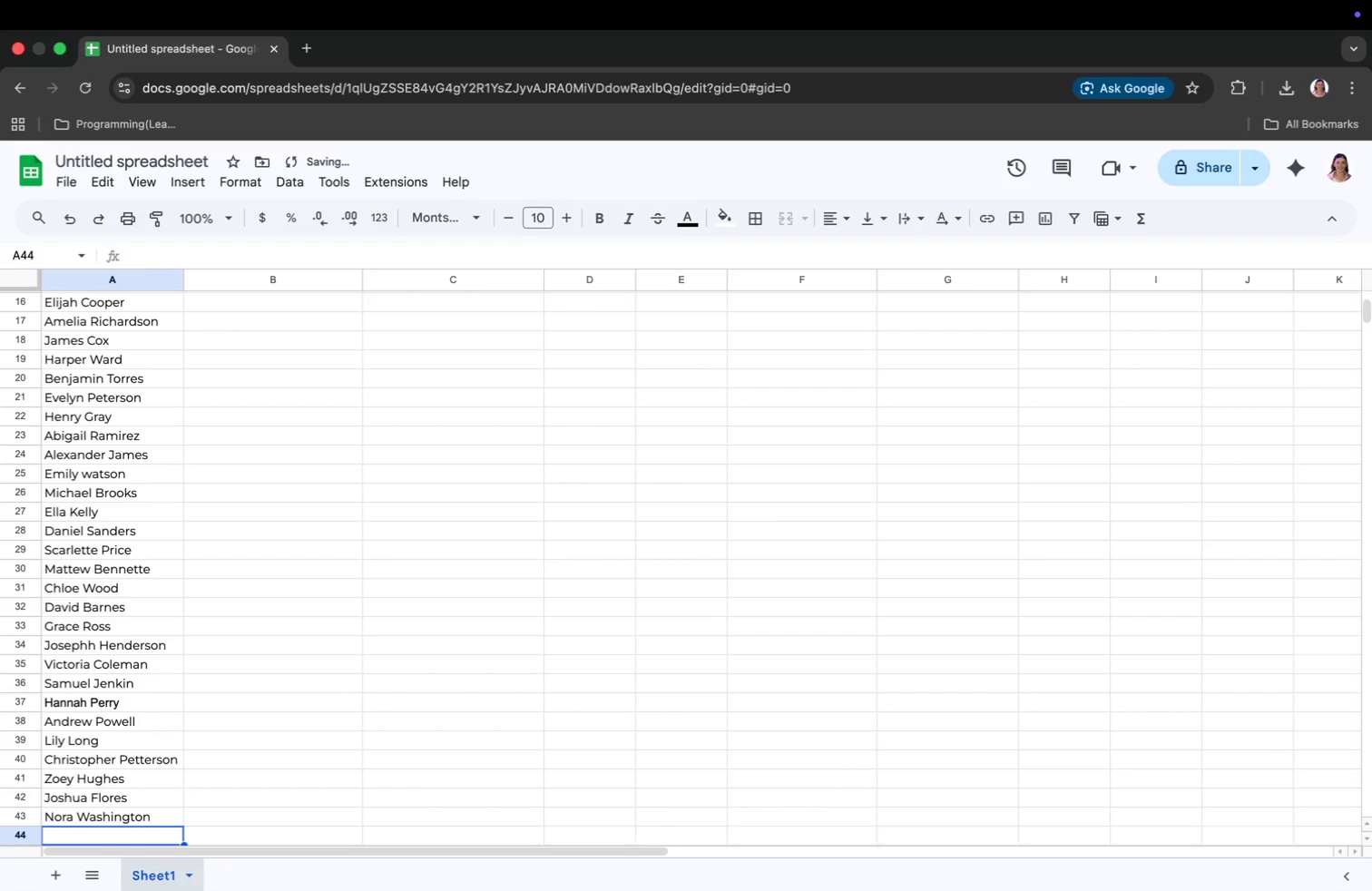 
type(Nathan Foster)
 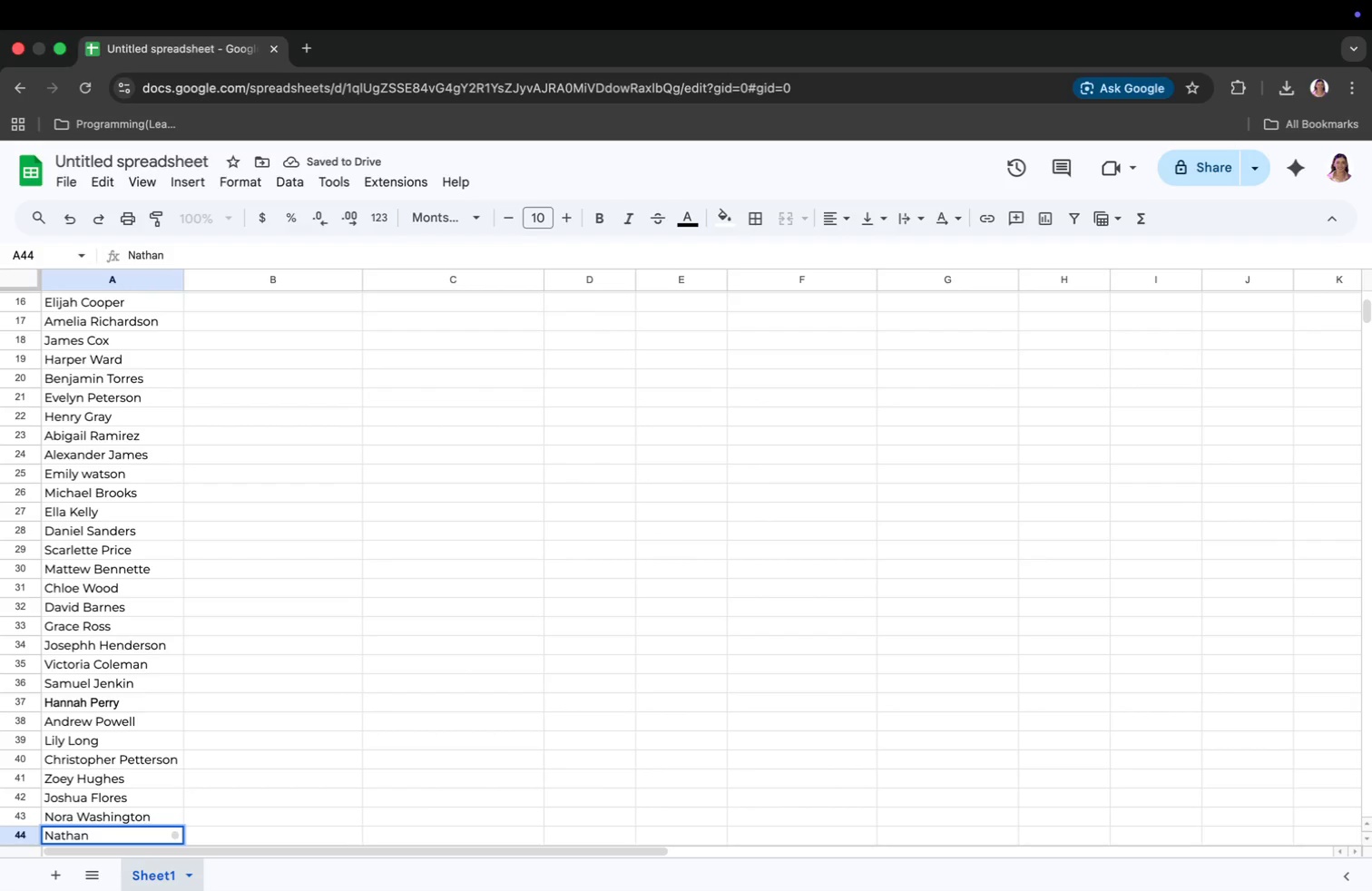 
 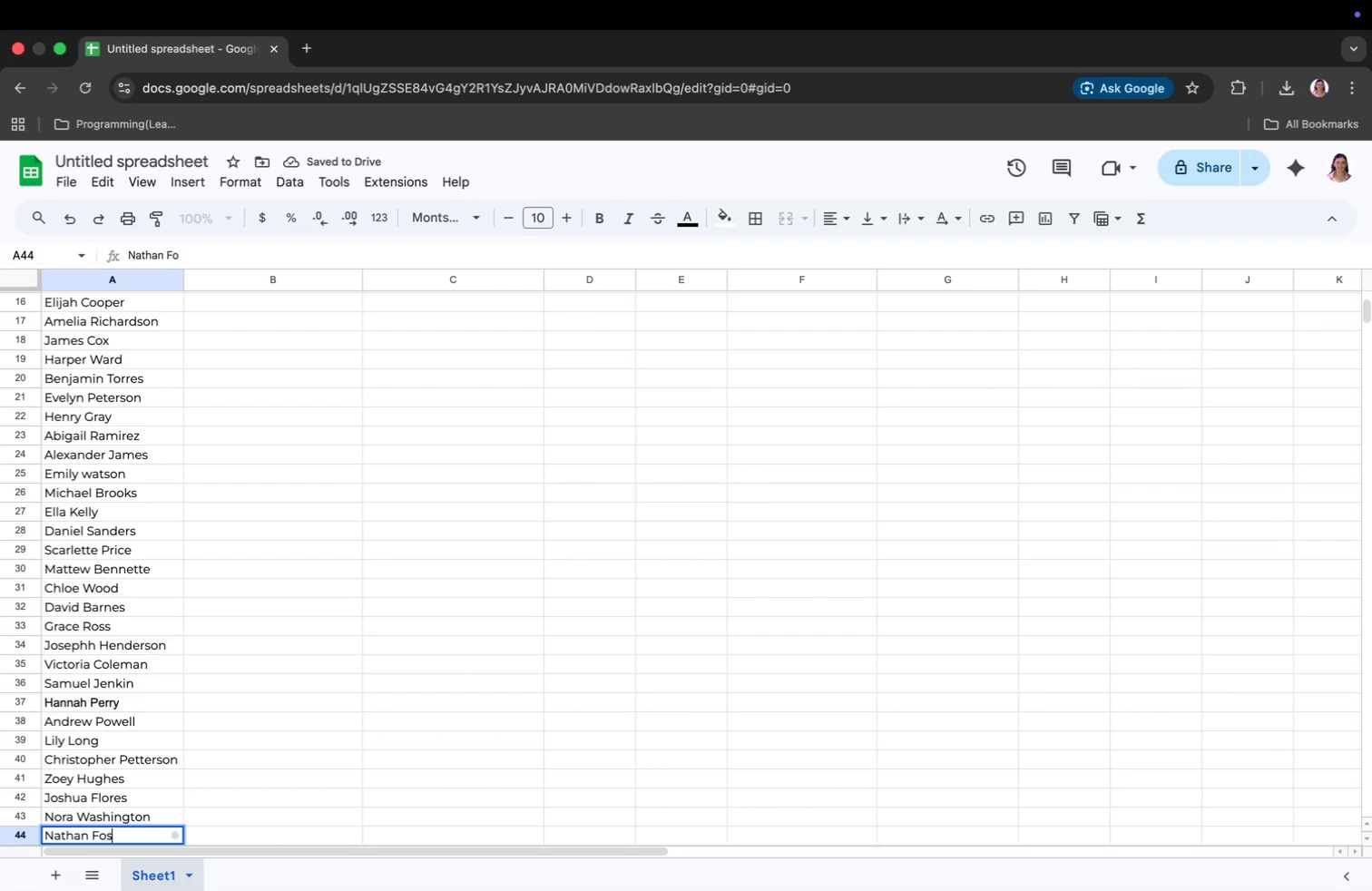 
key(Enter)
 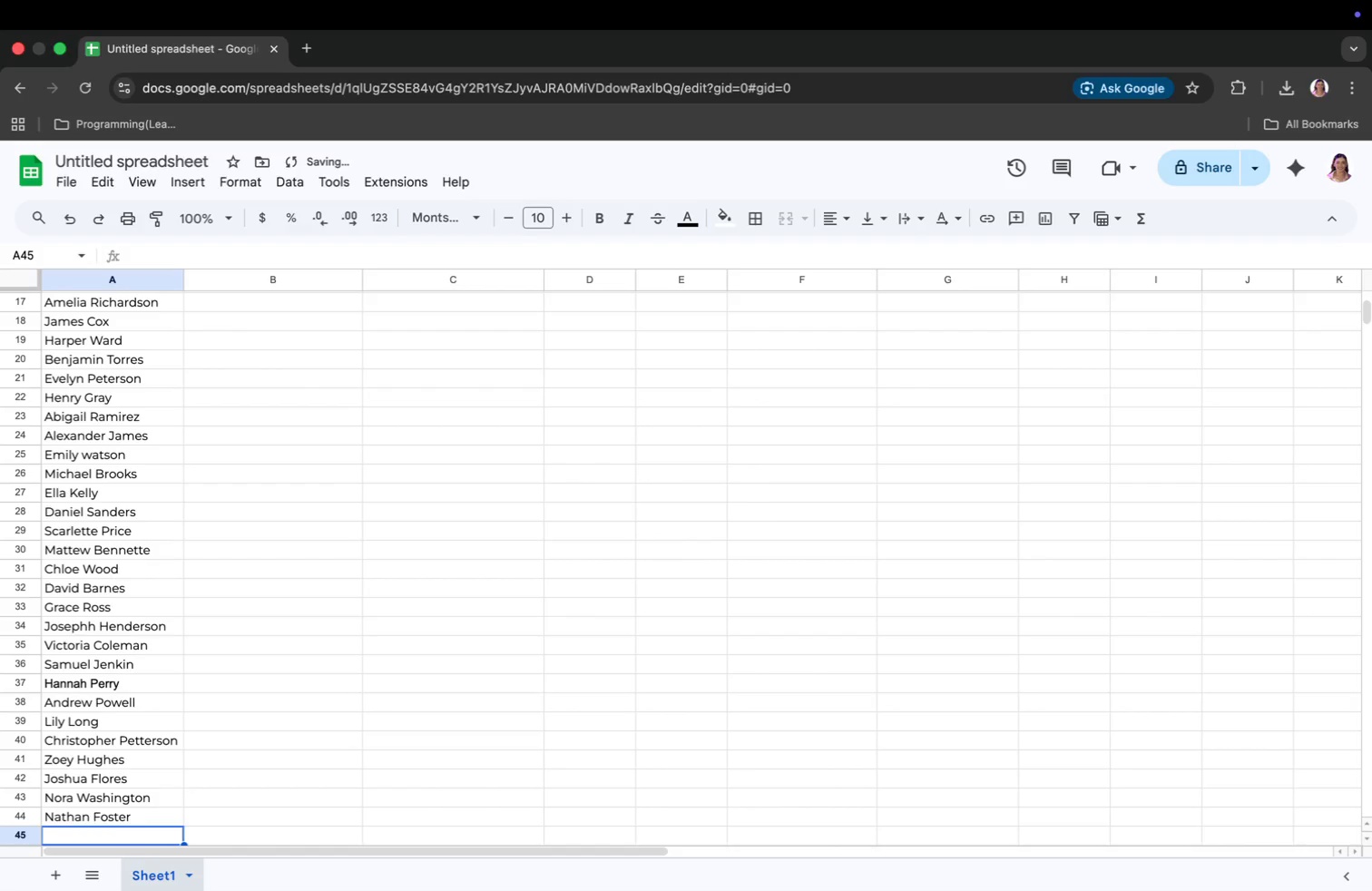 
type(Ryan Butler)
 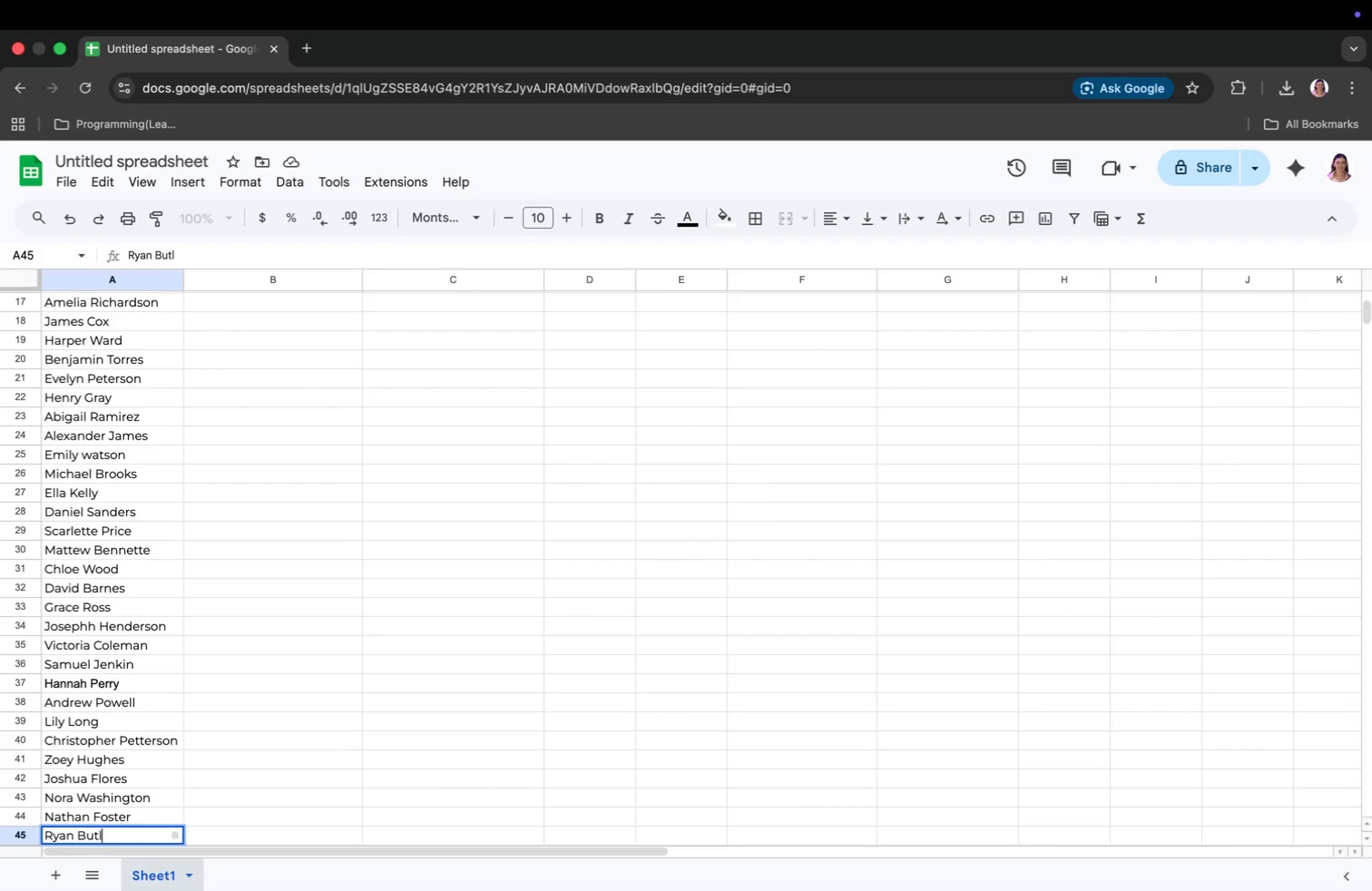 
key(Enter)
 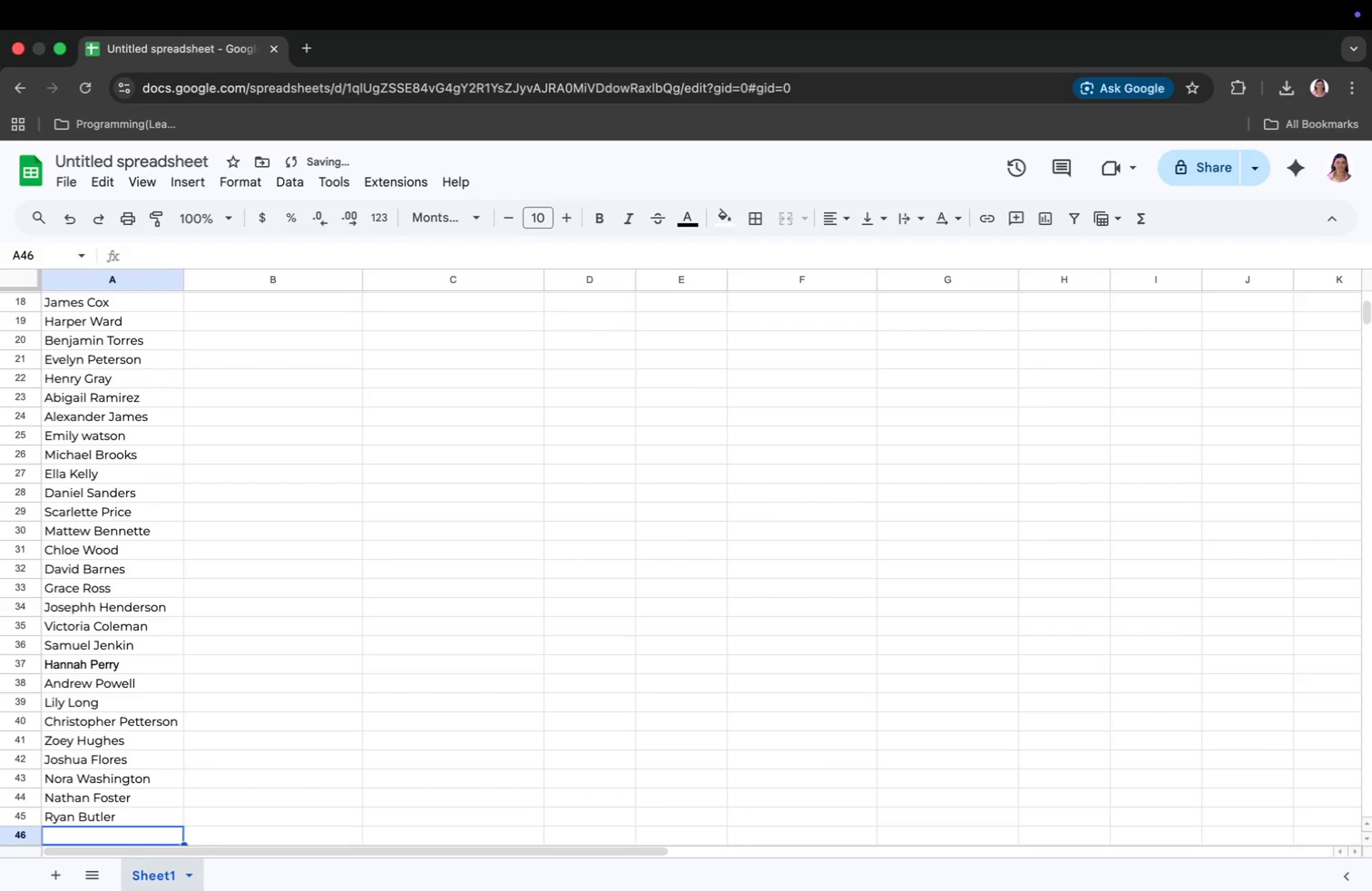 
type(Ellie Simmons)
 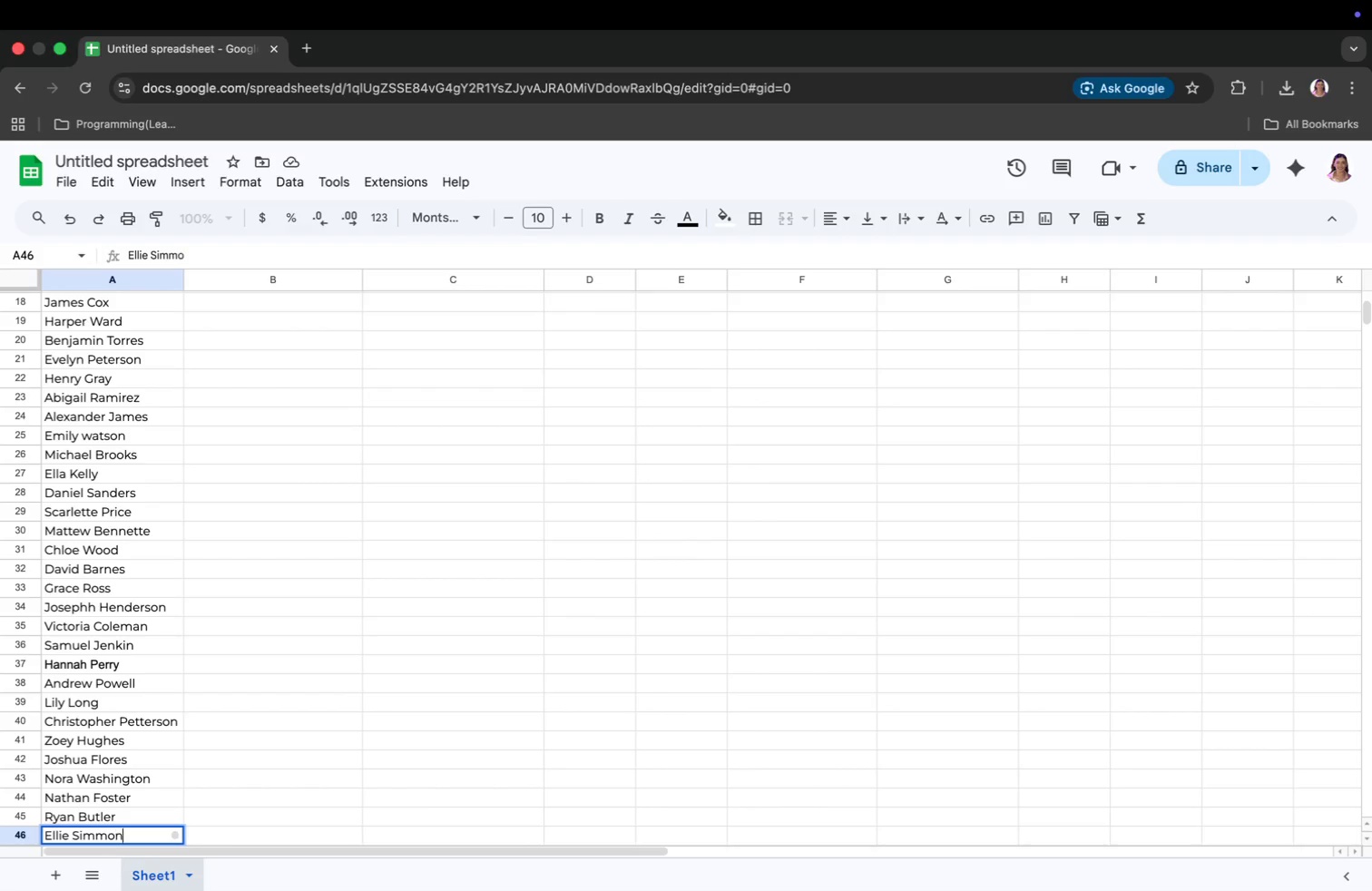 
key(Enter)
 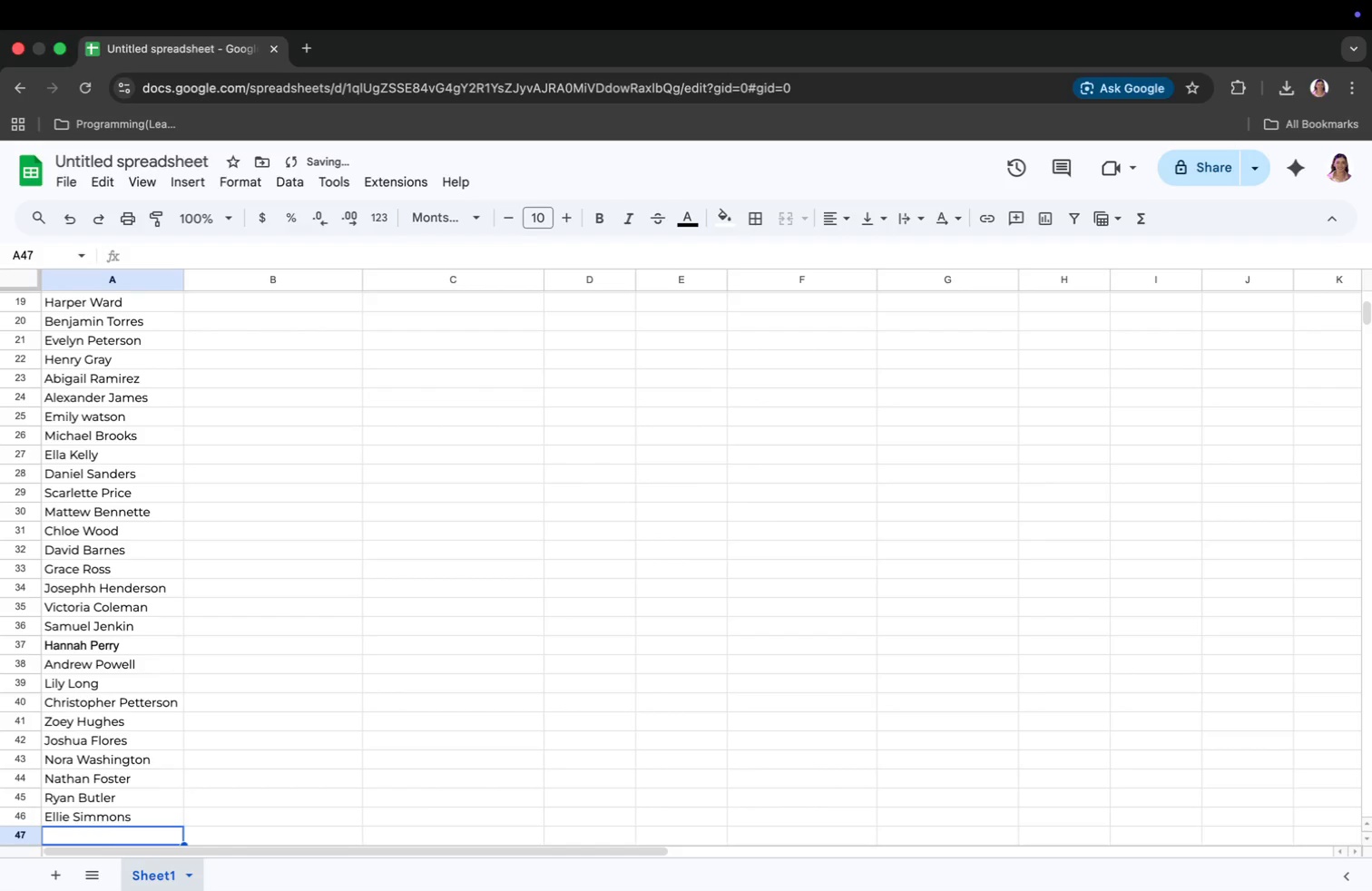 
type(Stella Gonzales)
 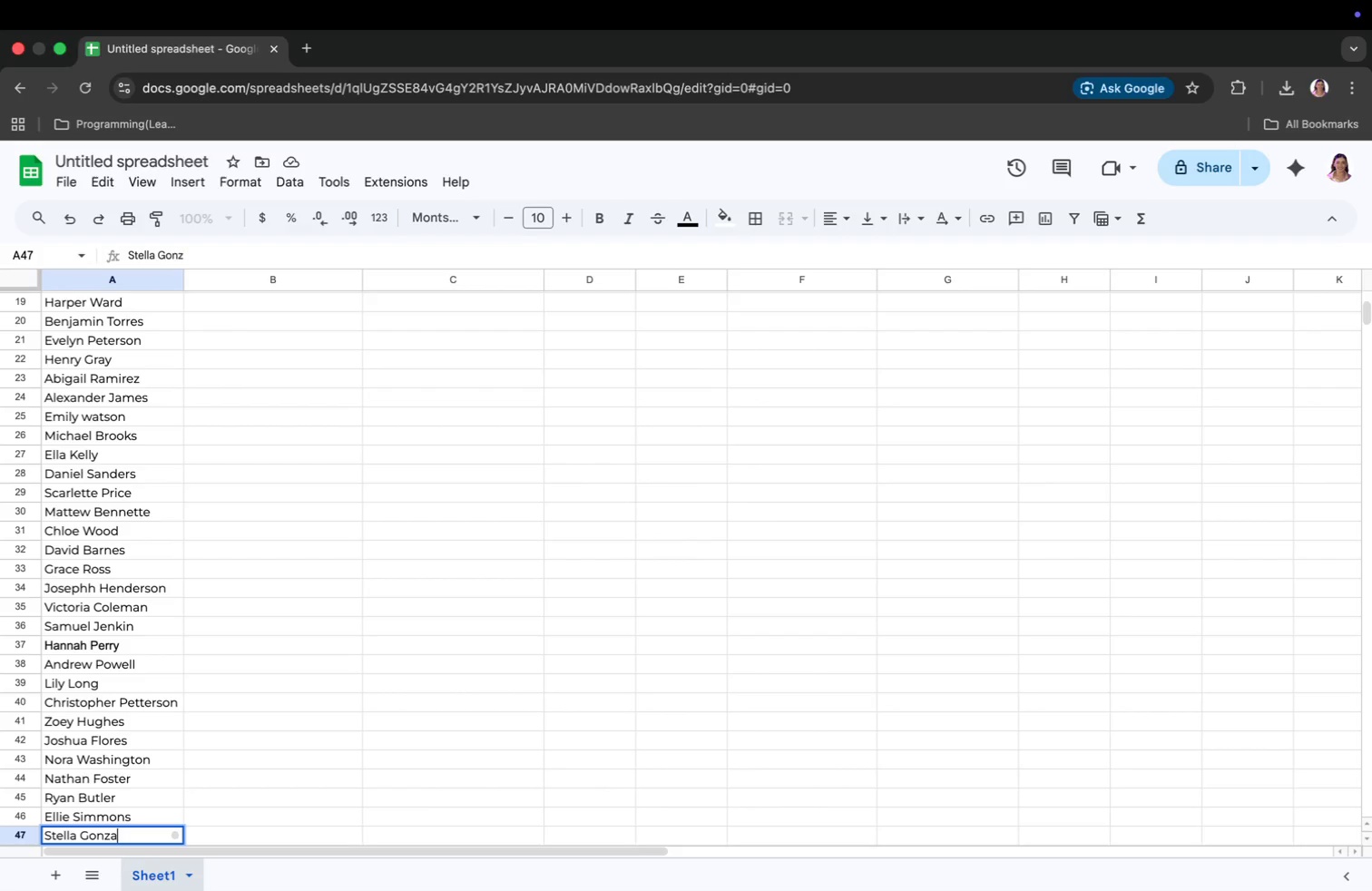 
key(Enter)
 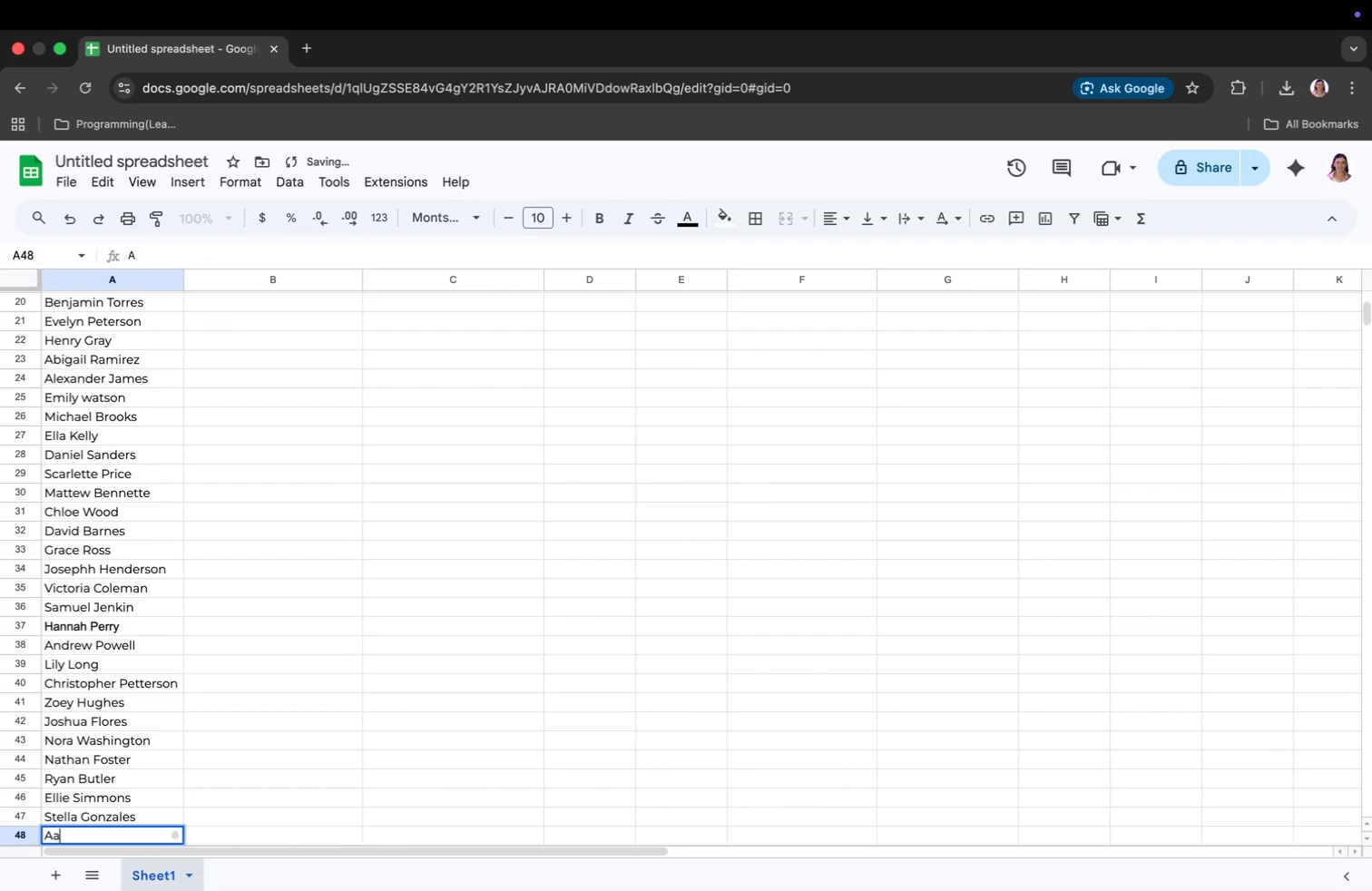 
type(Aaron Bryant)
 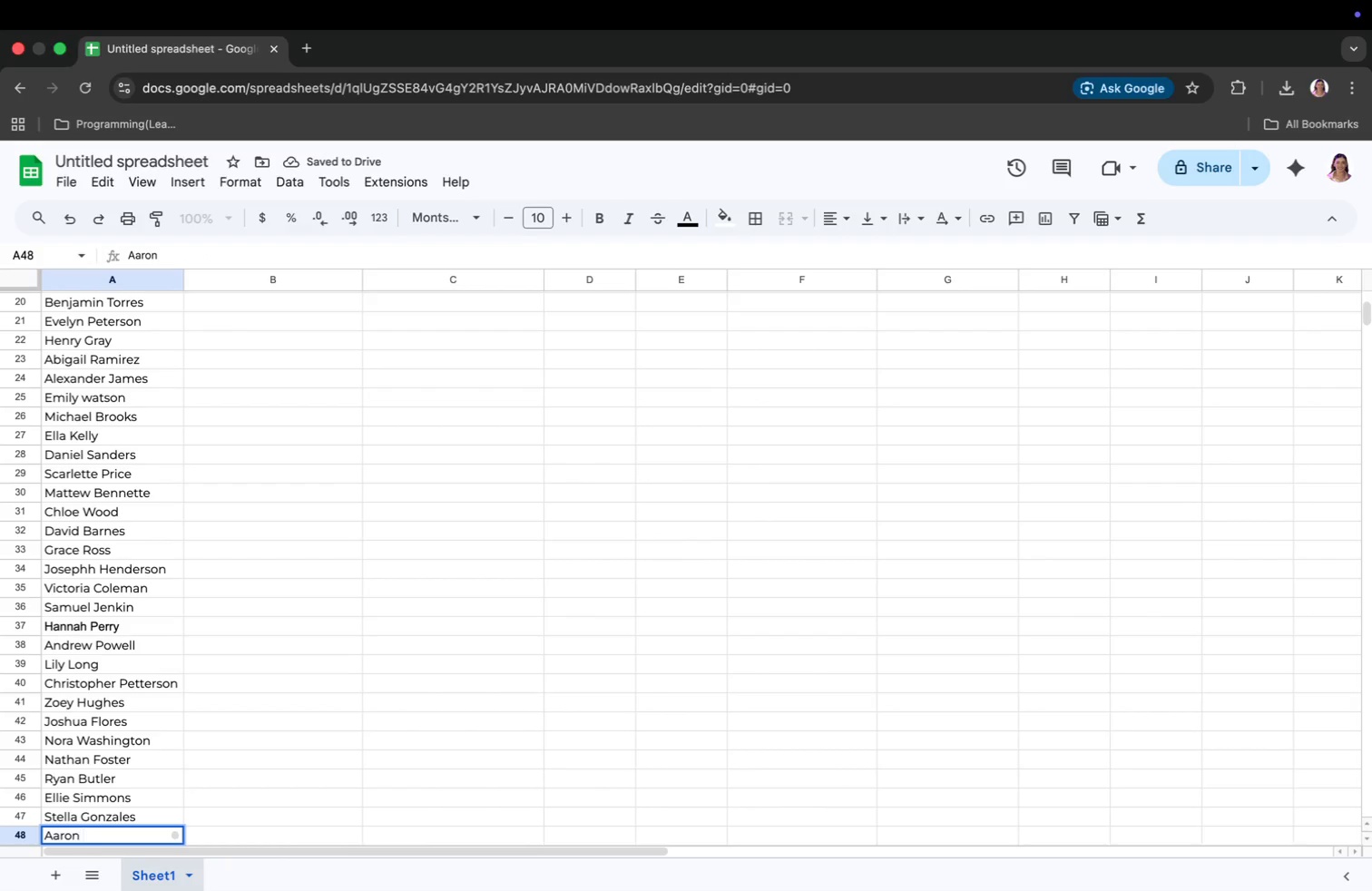 
 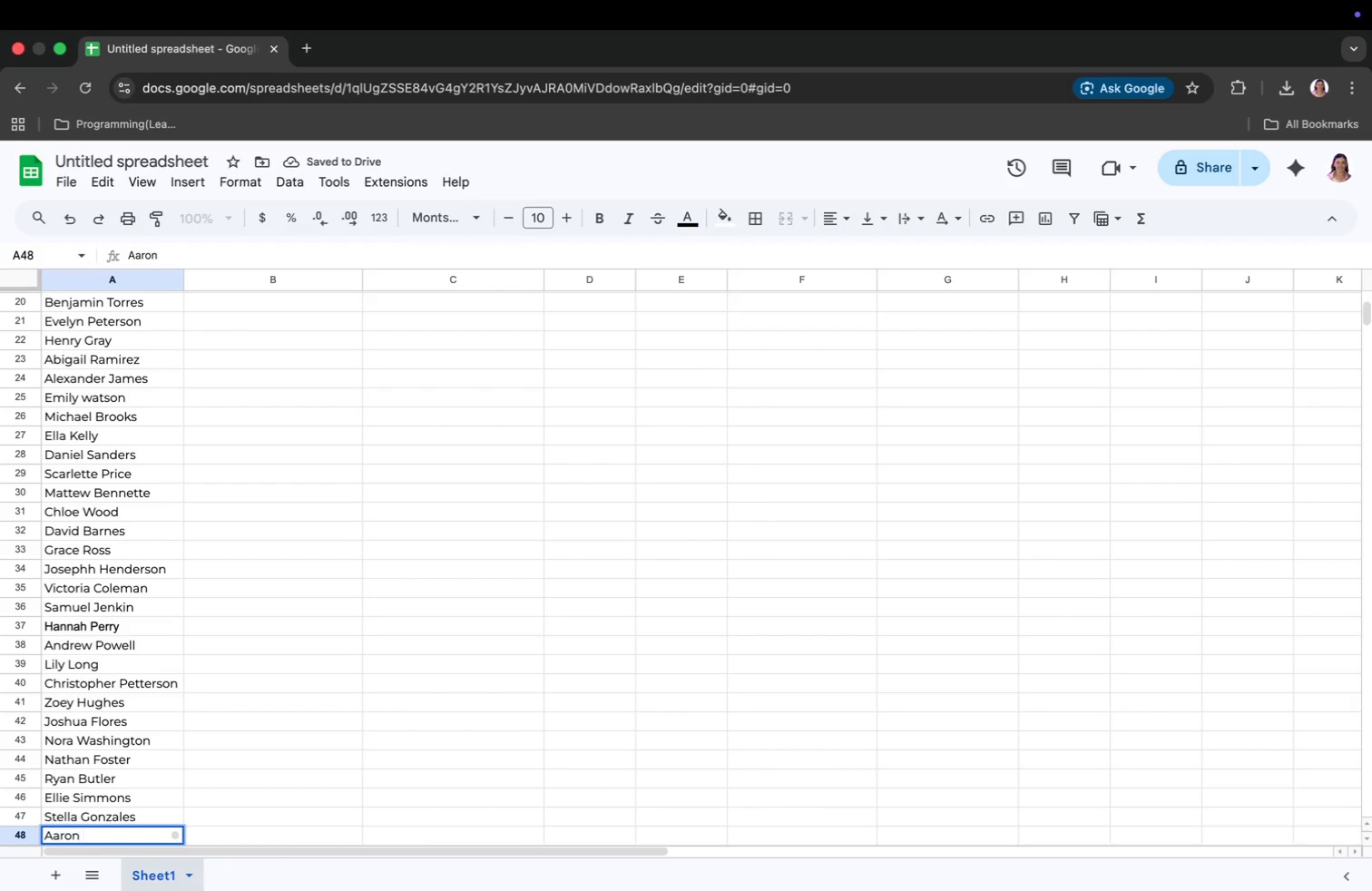 
key(Enter)
 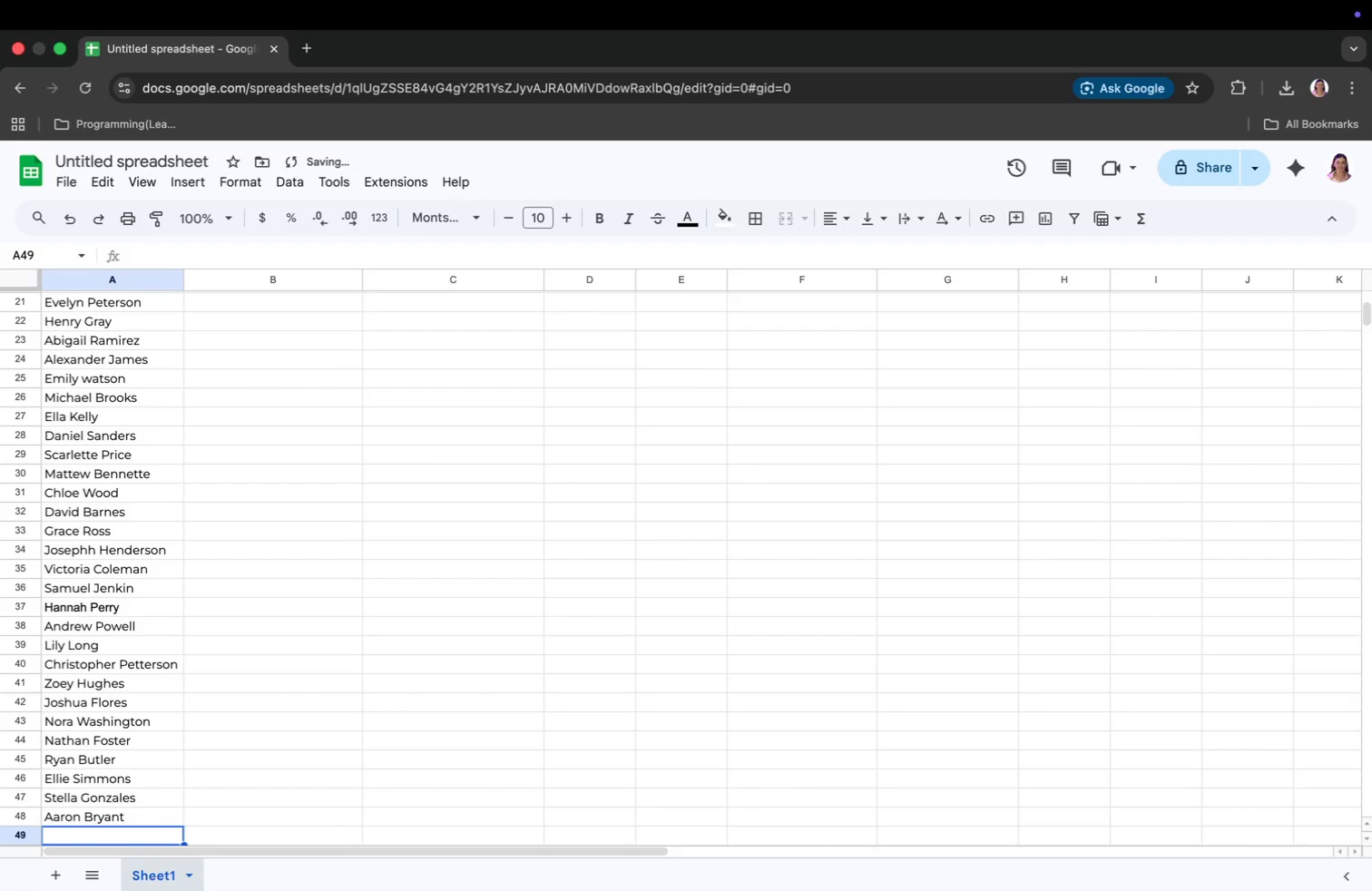 
type(Leah Alexander)
 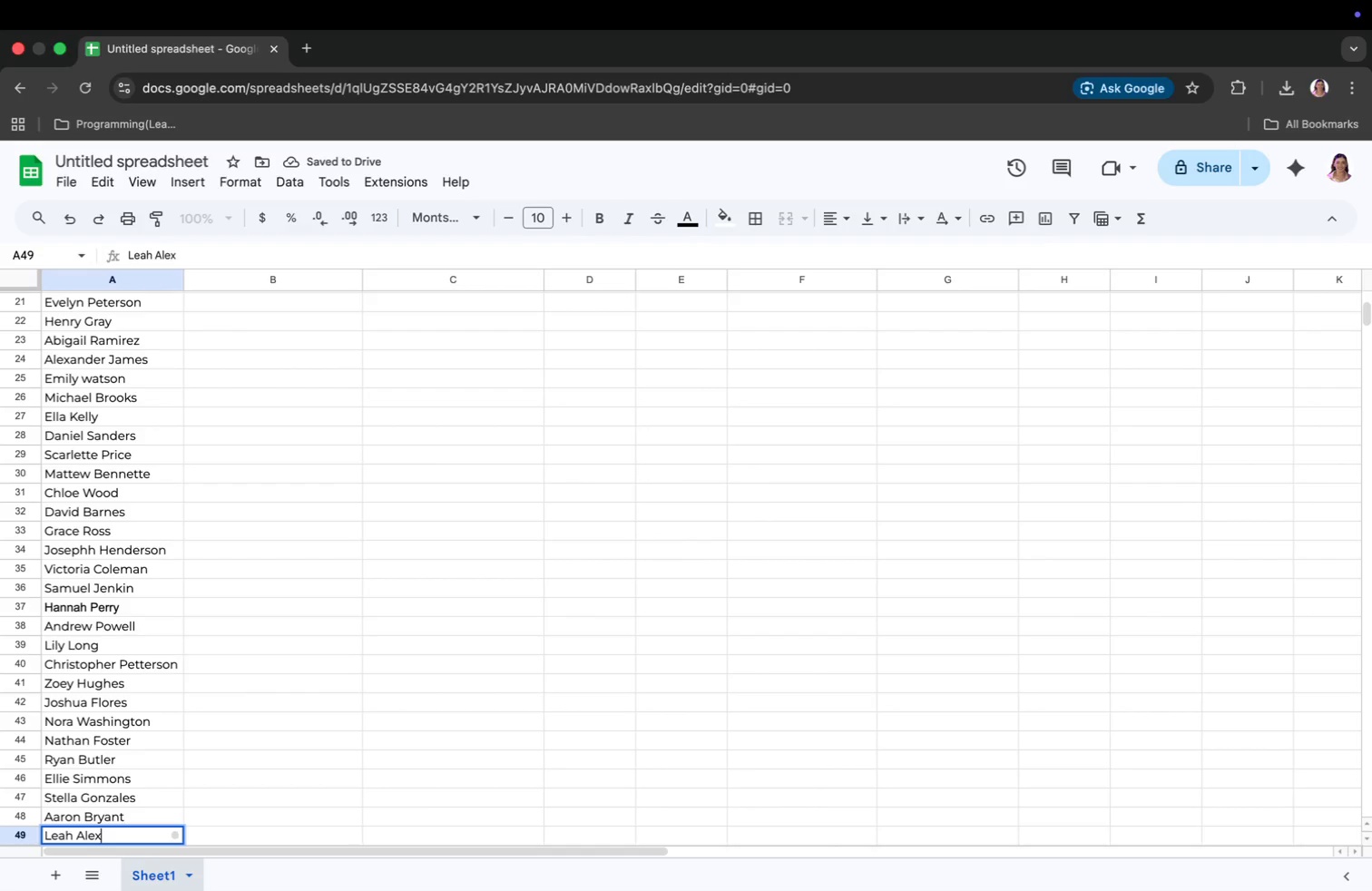 
key(Enter)
 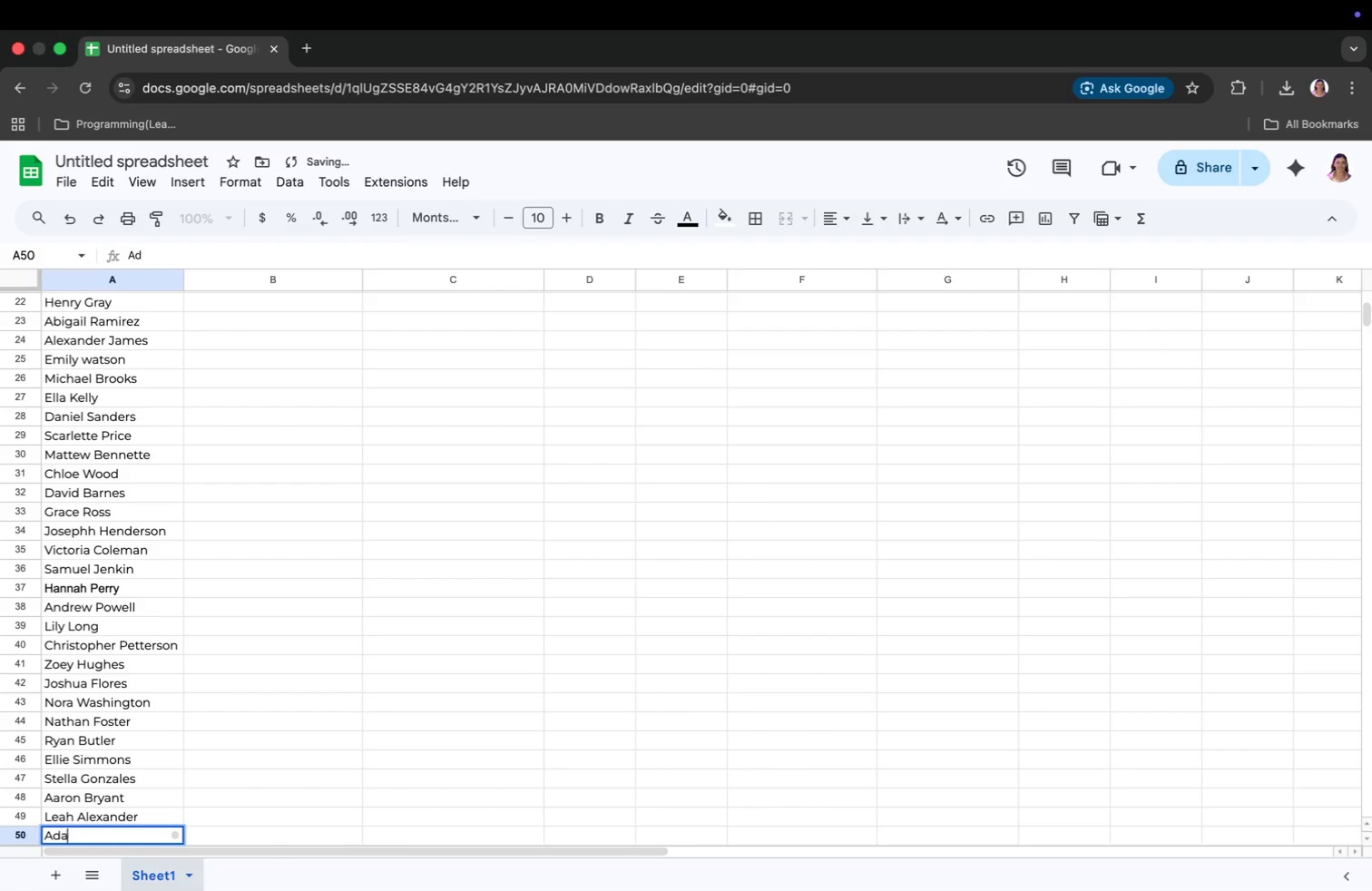 
type(Adam)
 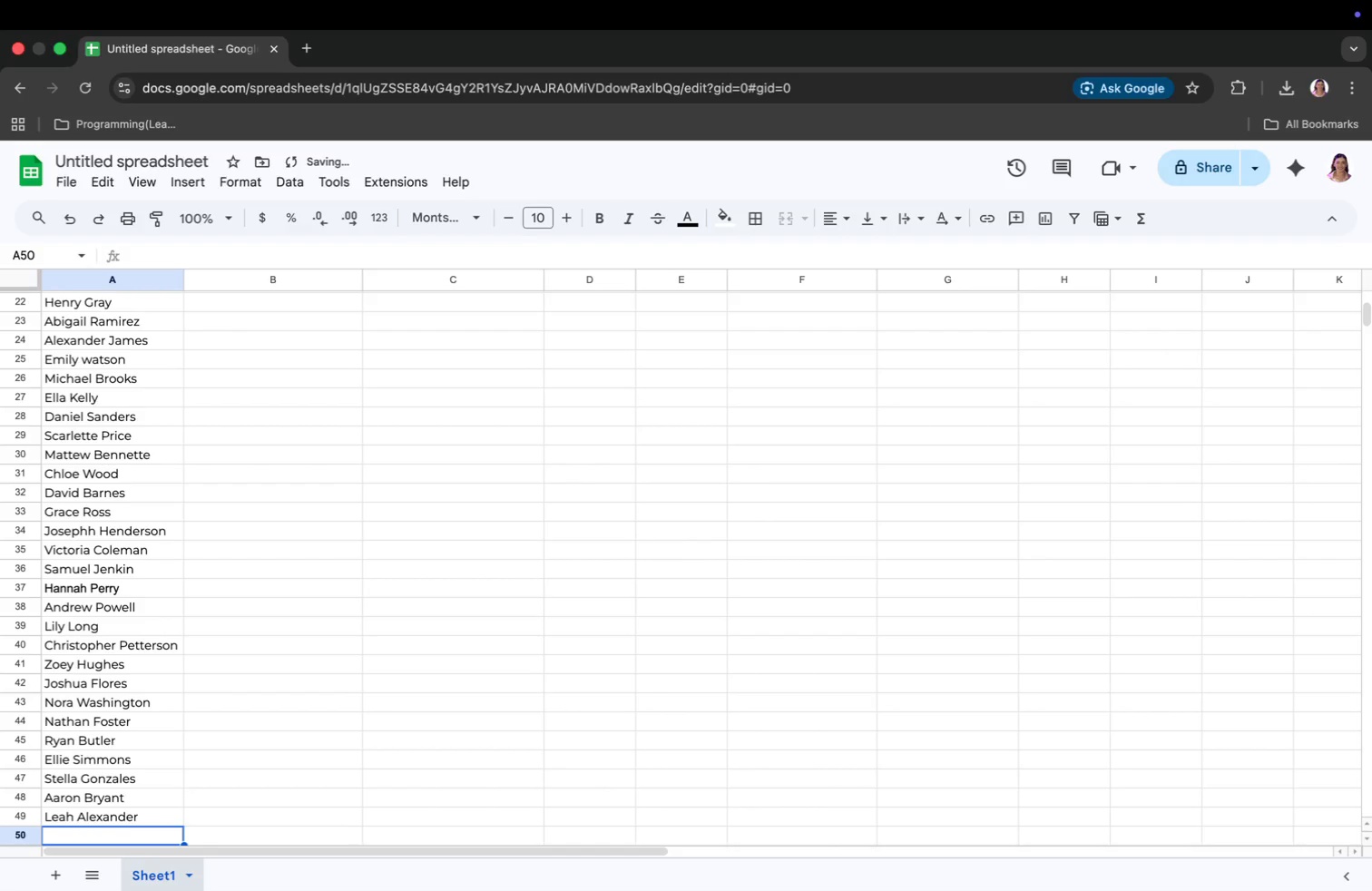 
key(Enter)
 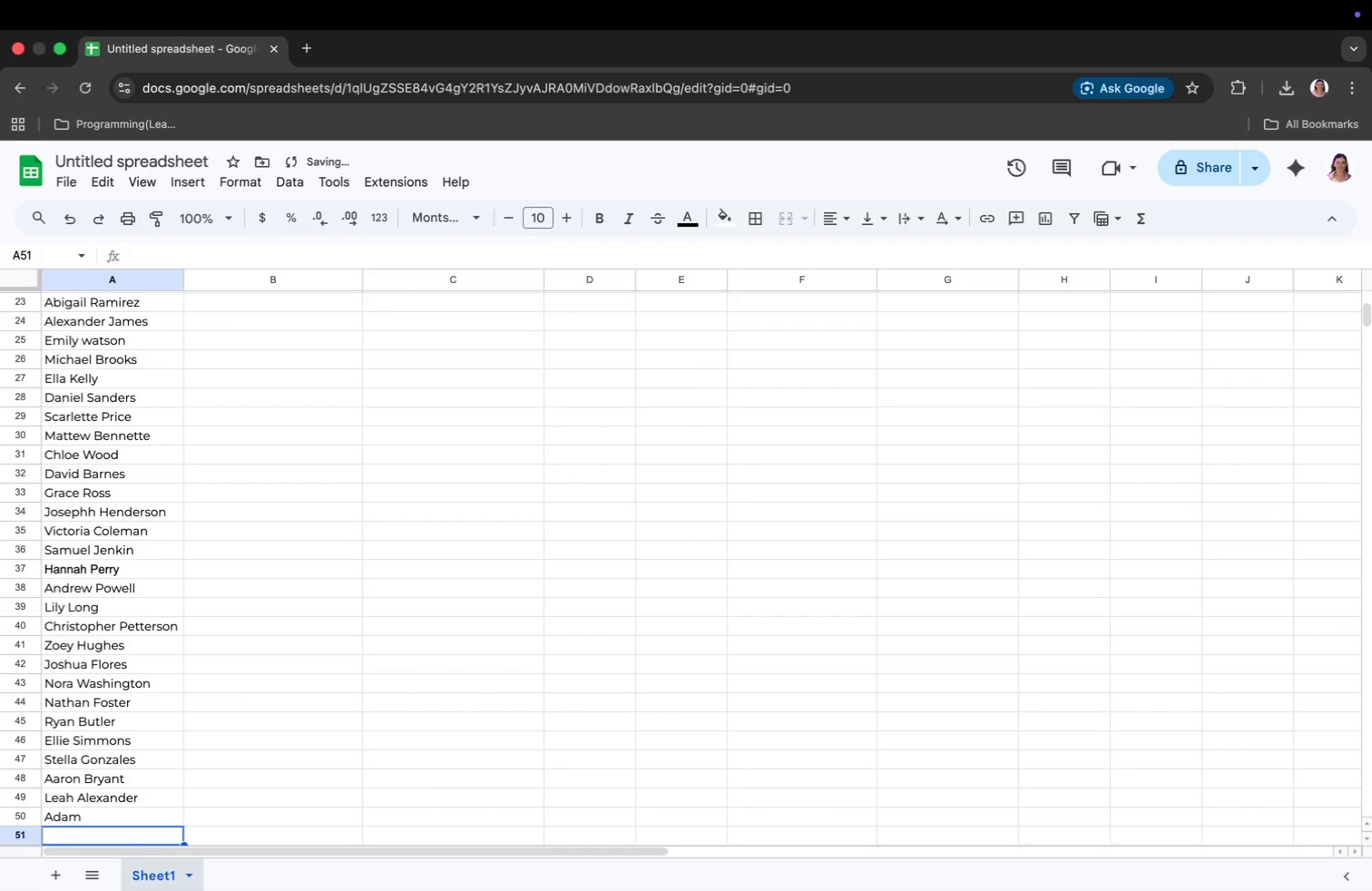 
key(Backspace)
 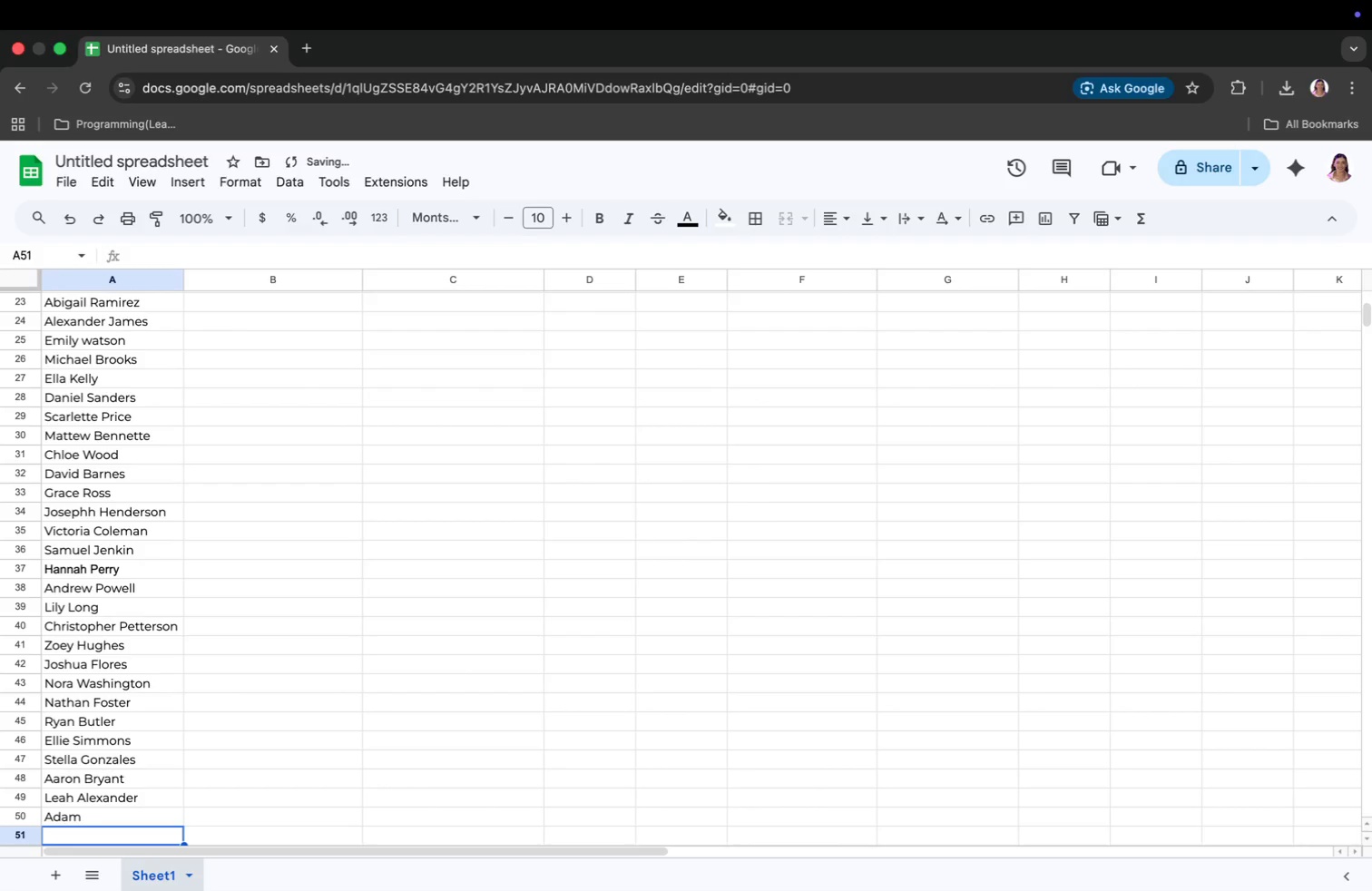 
key(Meta+Z)
 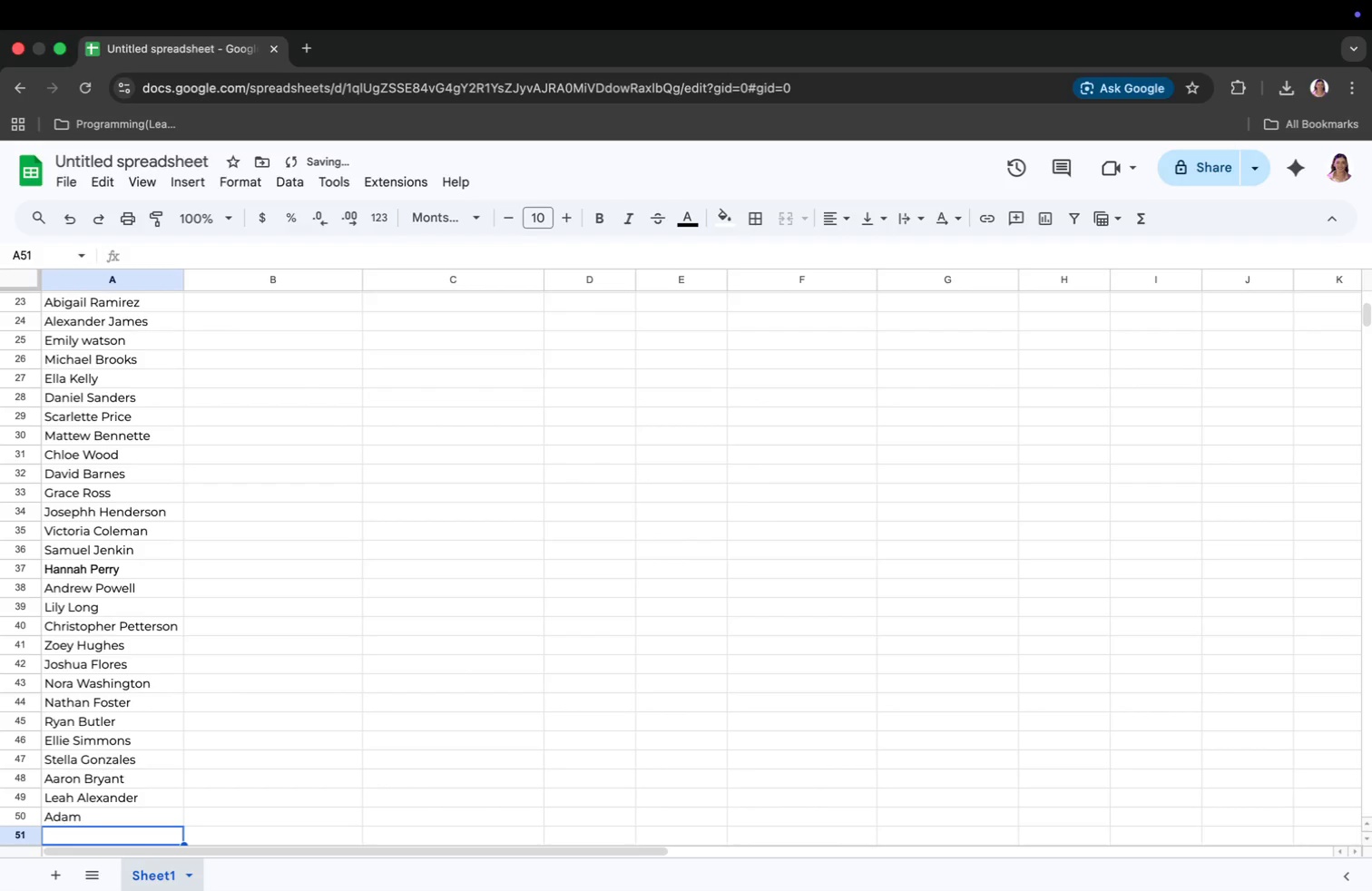 
key(Meta+Z)
 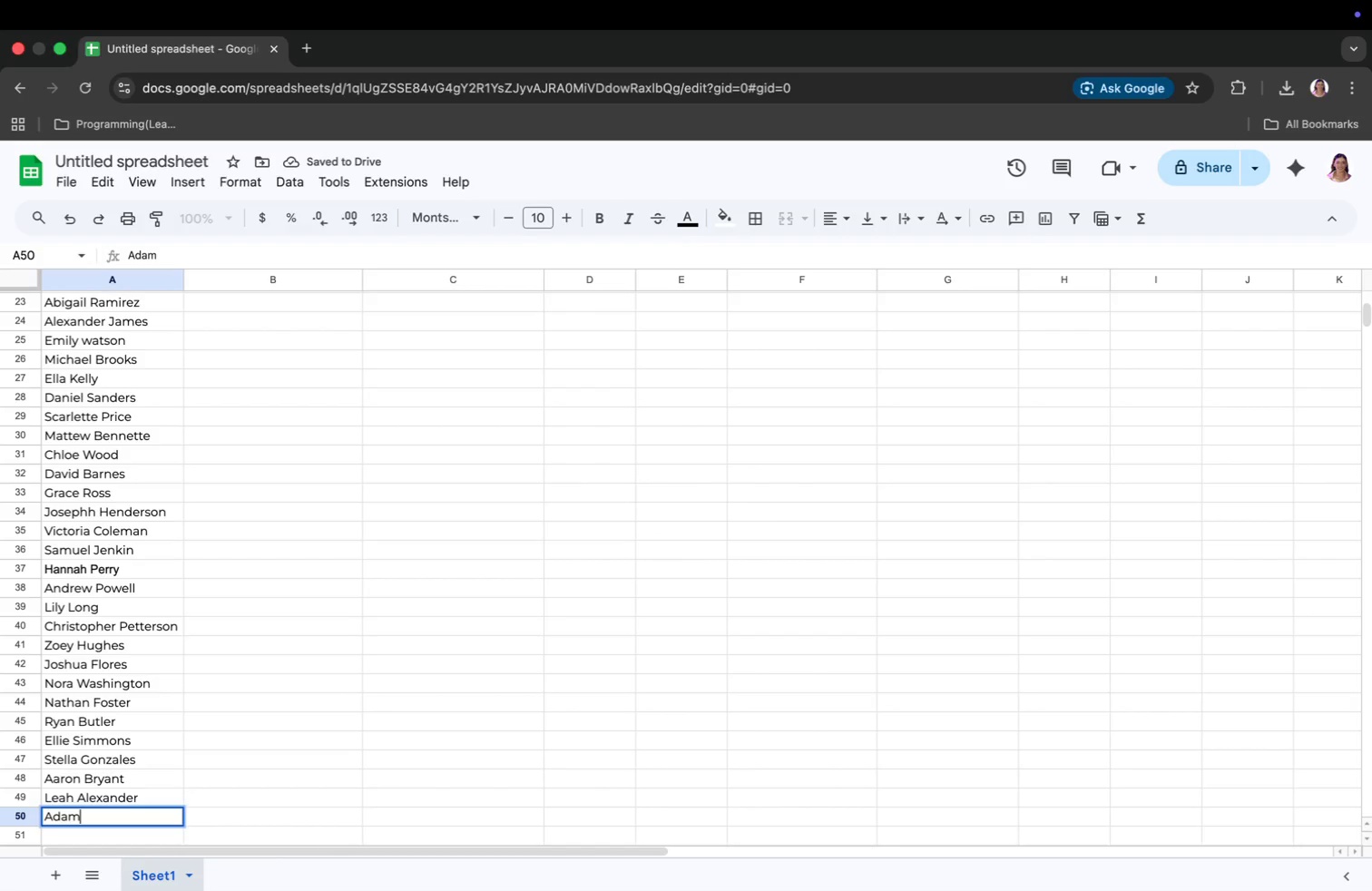 
type(Adam russel)
key(Backspace)
key(Backspace)
key(Backspace)
key(Backspace)
key(Backspace)
key(Backspace)
type(Russelle)
 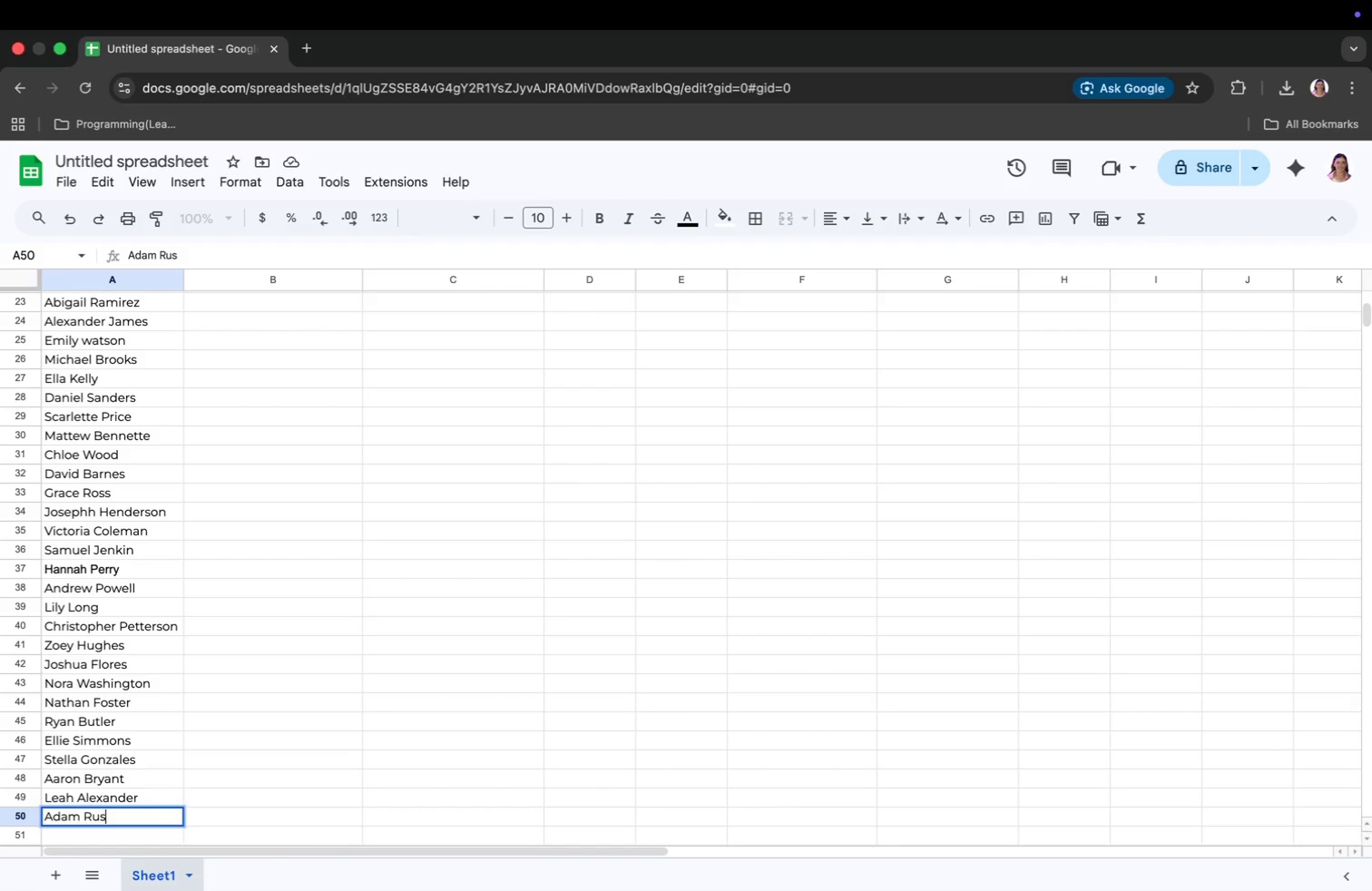 
key(Enter)
 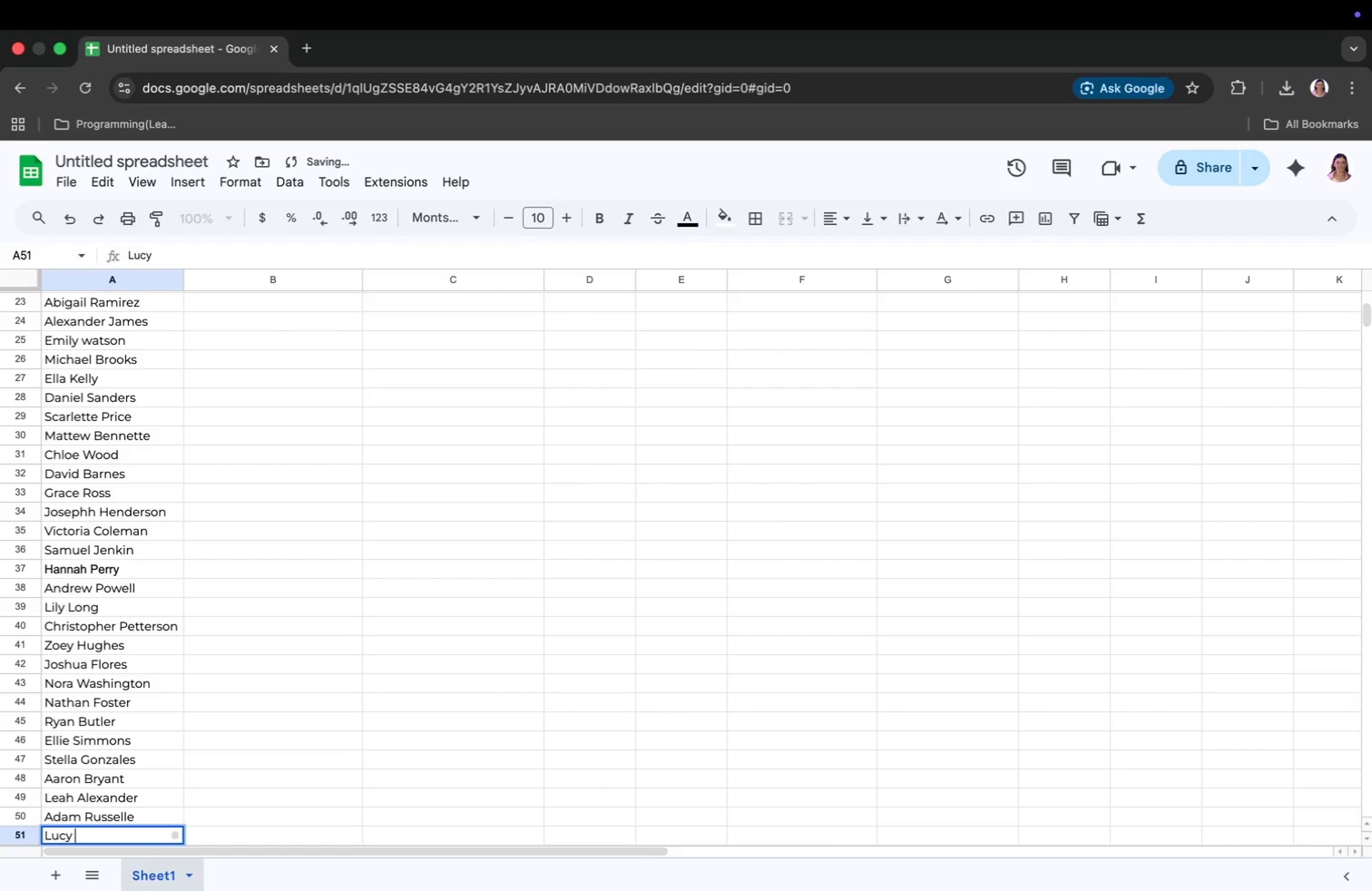 
type(Lucy ghGH)
key(Backspace)
key(Backspace)
key(Backspace)
key(Backspace)
type(Griffin)
 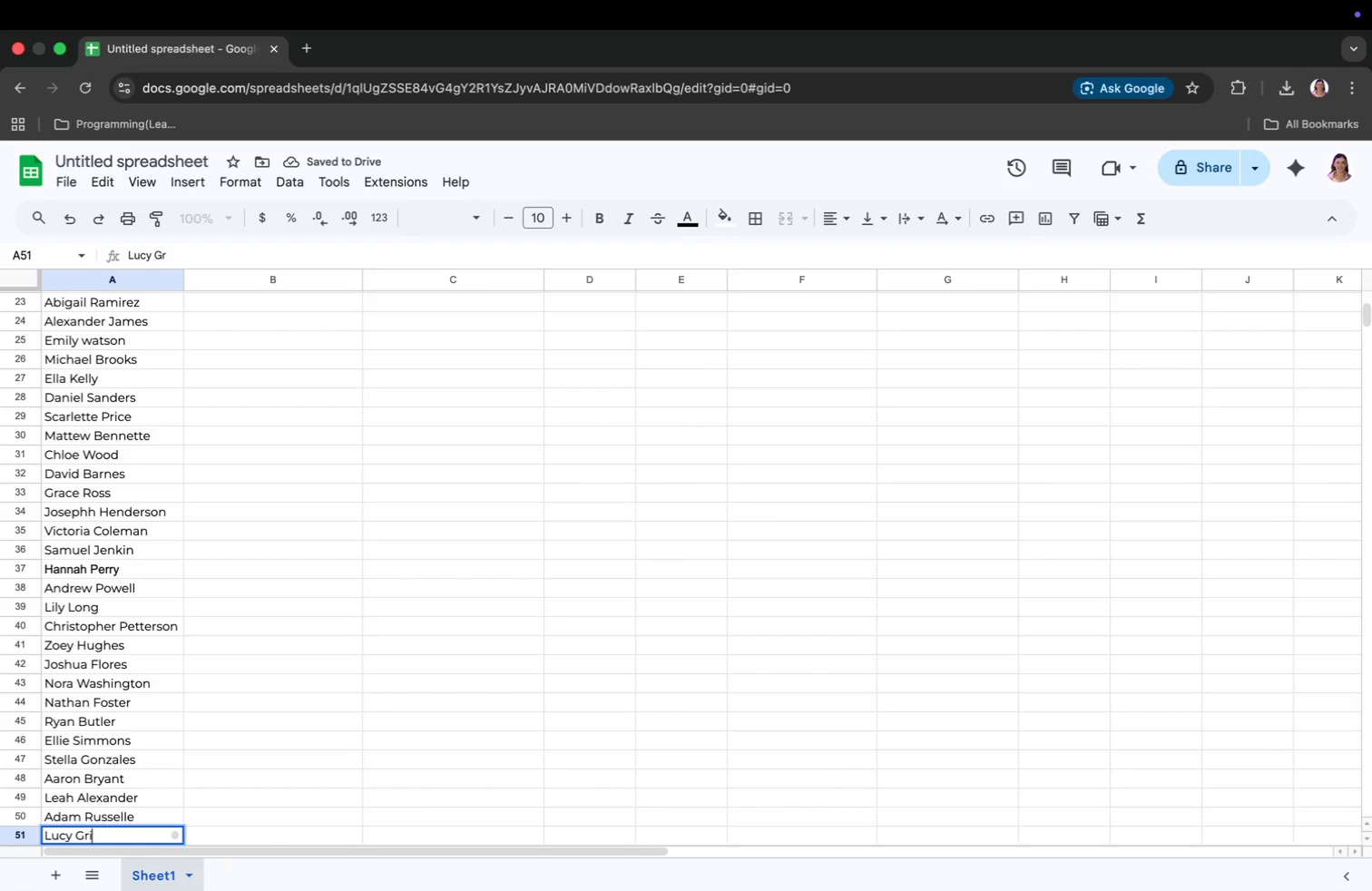 
key(Enter)
 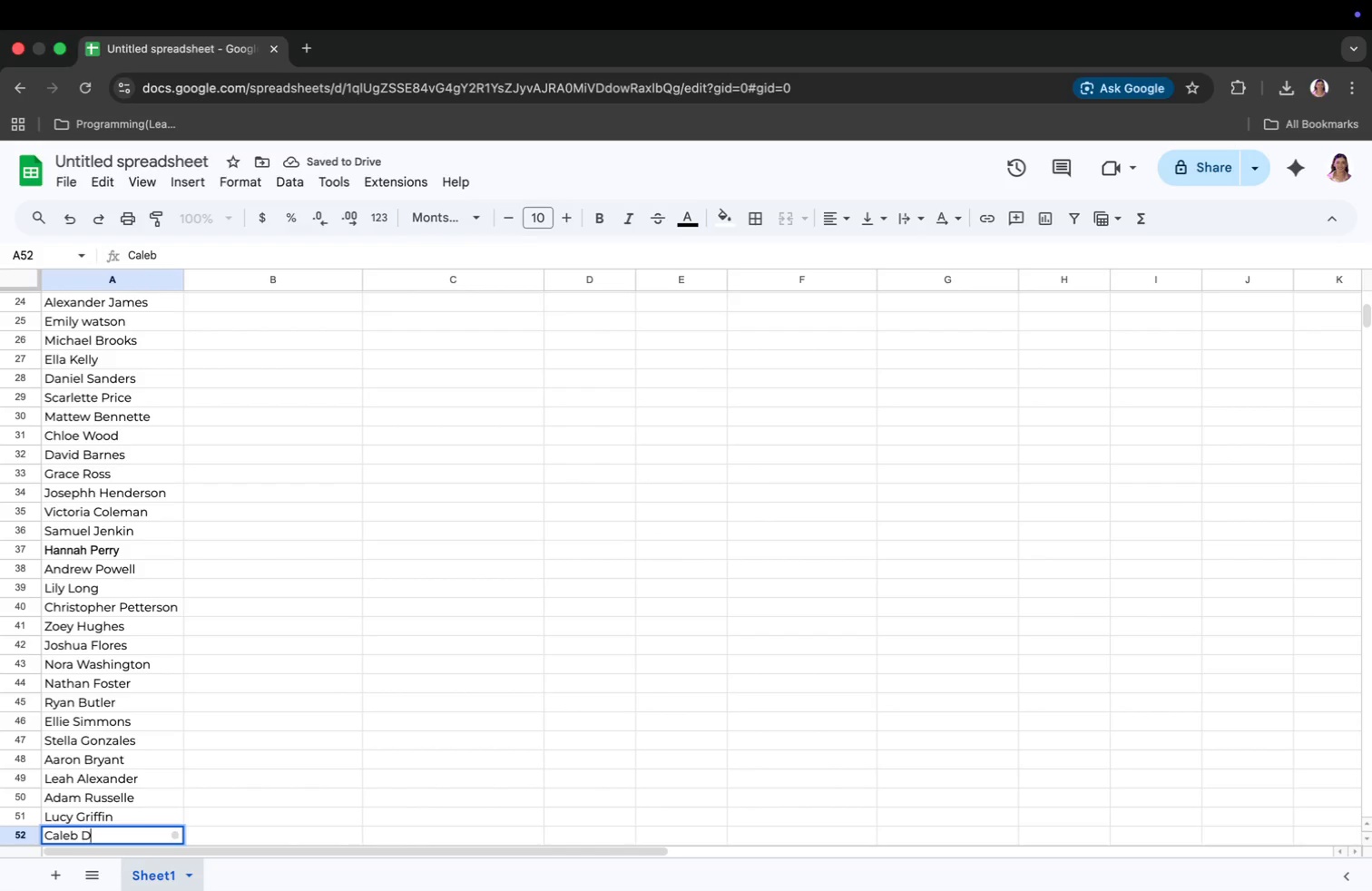 
type(Caleb Diaz)
 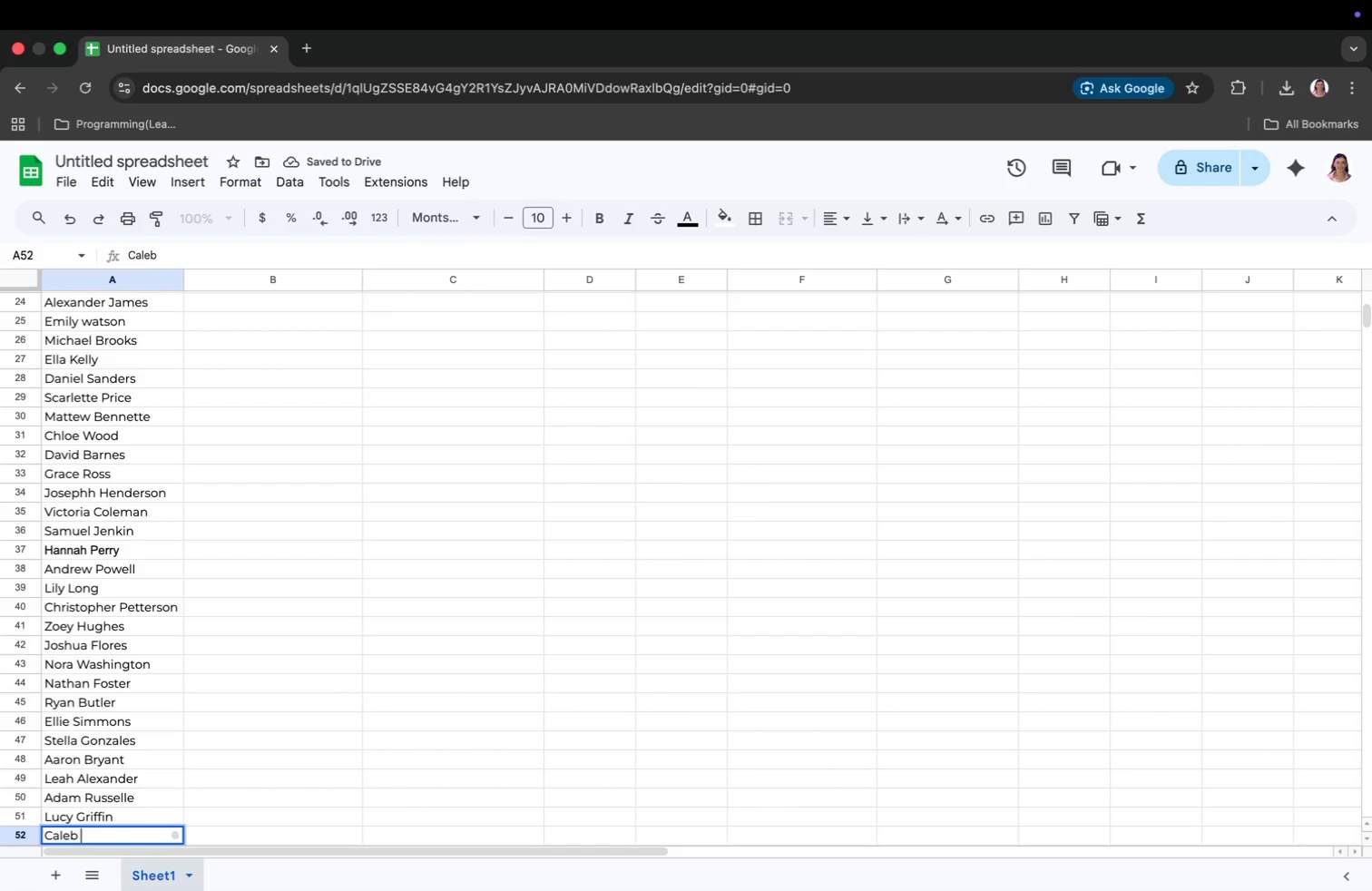 
key(Enter)
 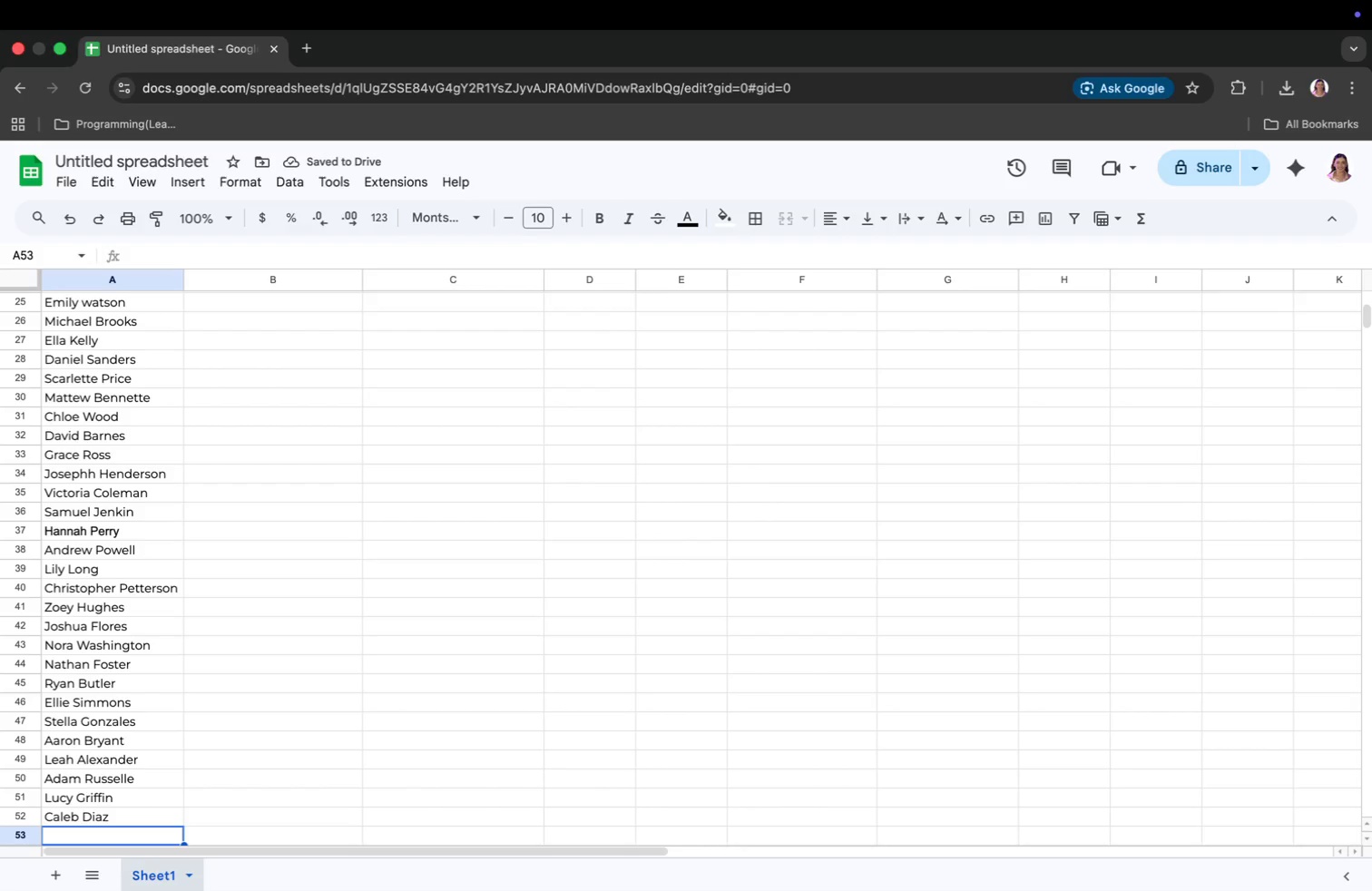 
wait(7.14)
 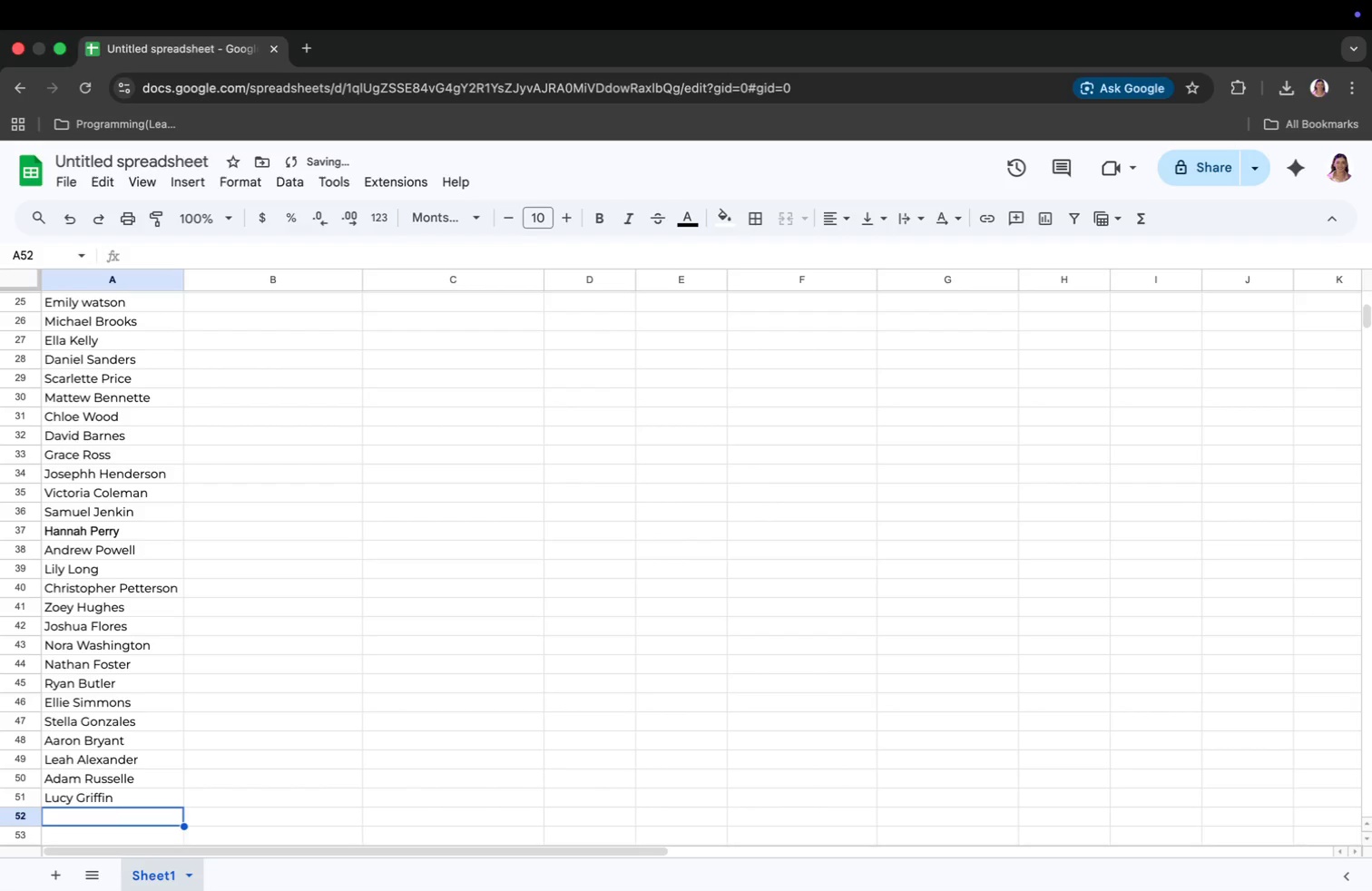 
key(Meta+Z)
 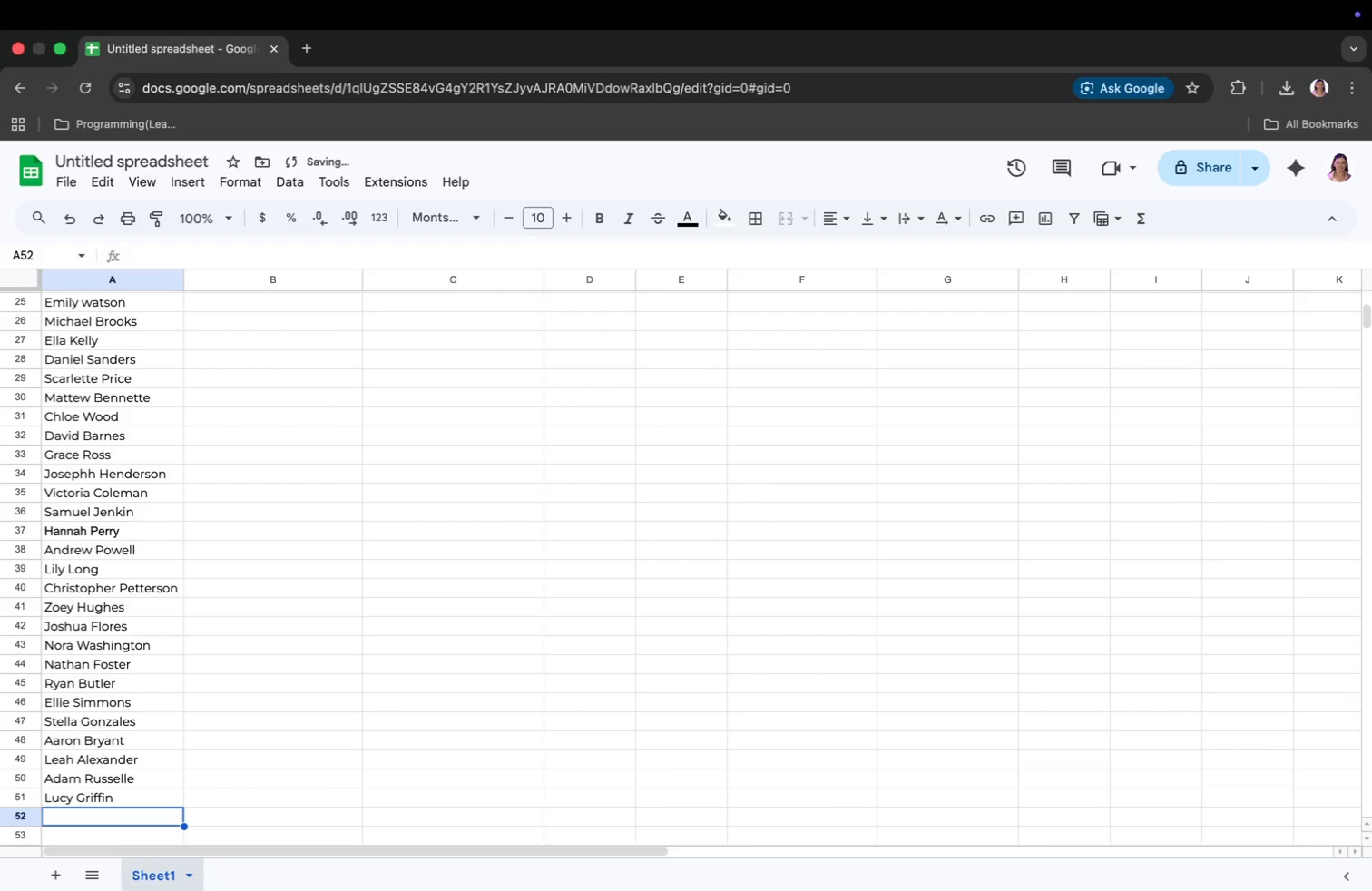 
key(Meta+Z)
 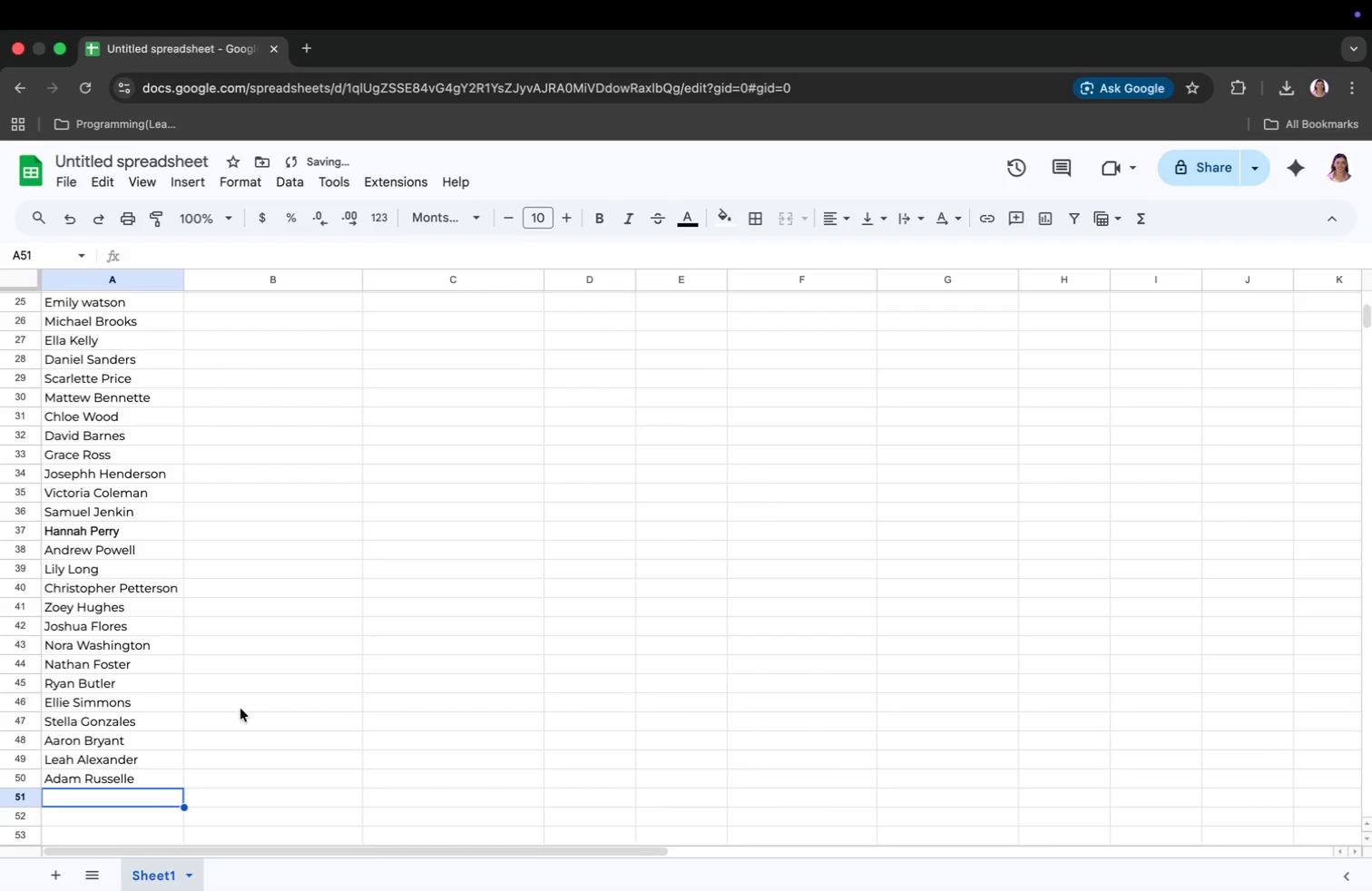 
scroll: coordinate [338, 490], scroll_direction: up, amount: 66.0
 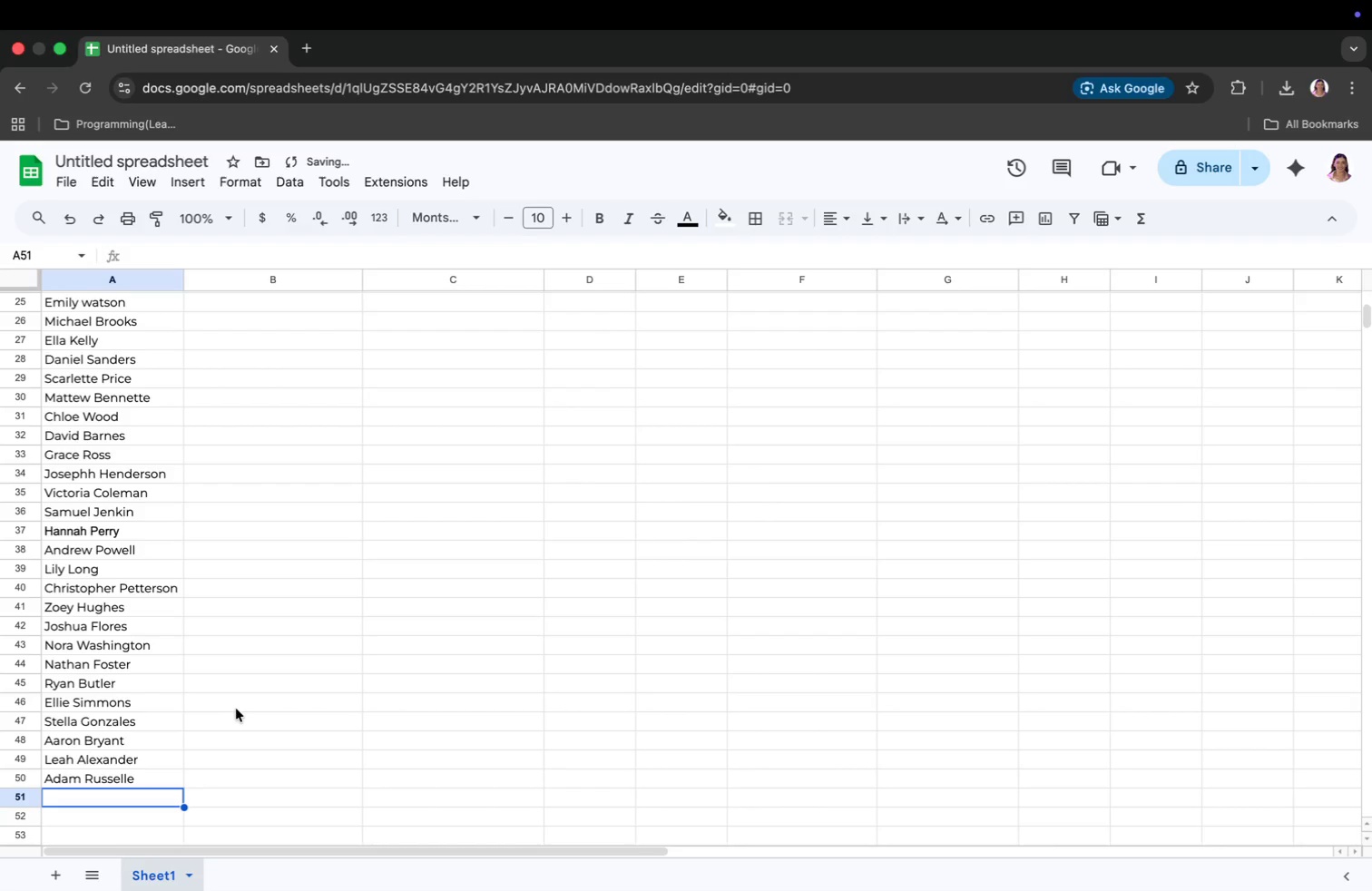 
scroll: coordinate [321, 495], scroll_direction: down, amount: 16.0
 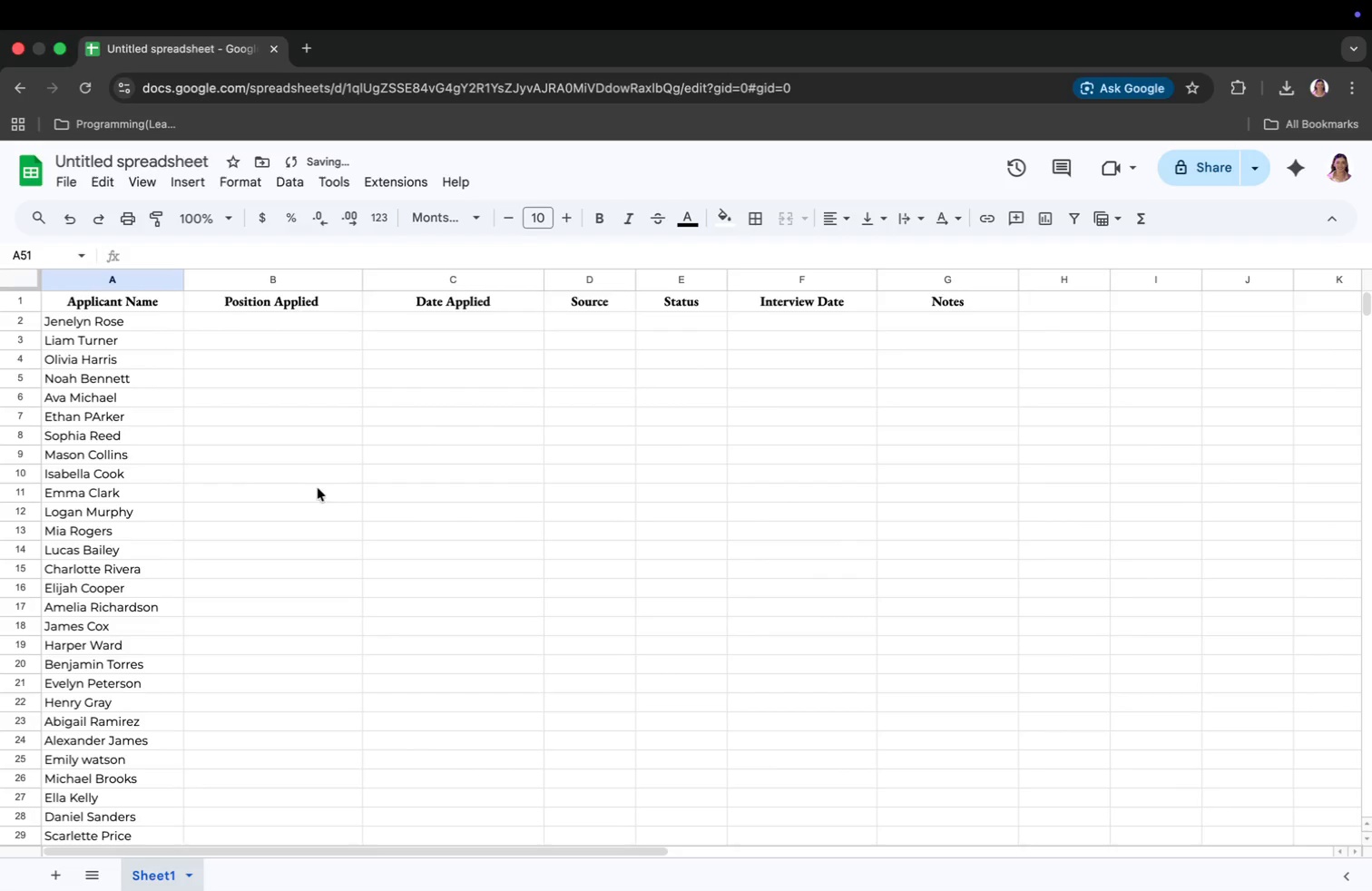 
scroll: coordinate [318, 468], scroll_direction: up, amount: 30.0
 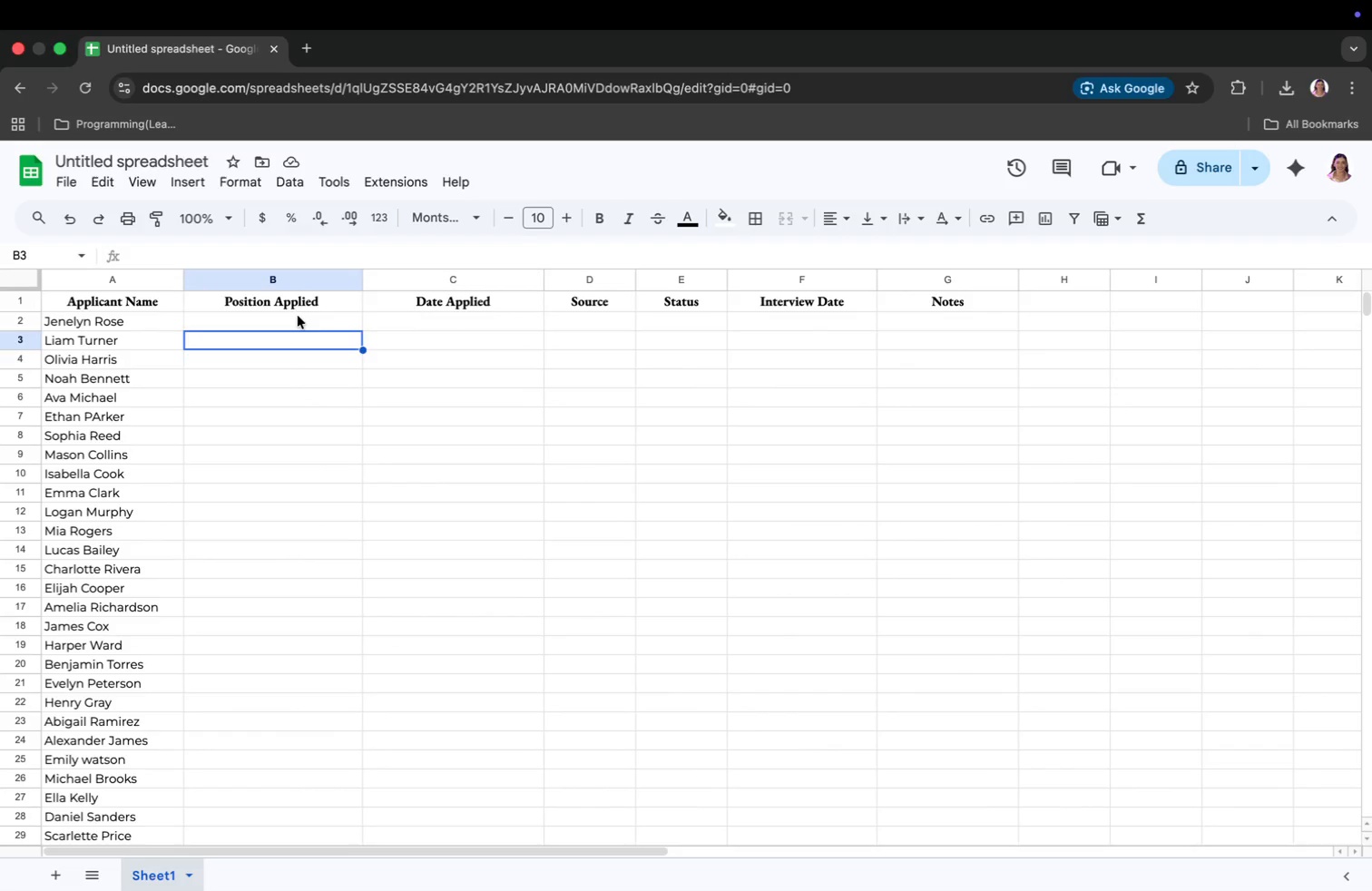 
key(Meta+CommandLeft)
 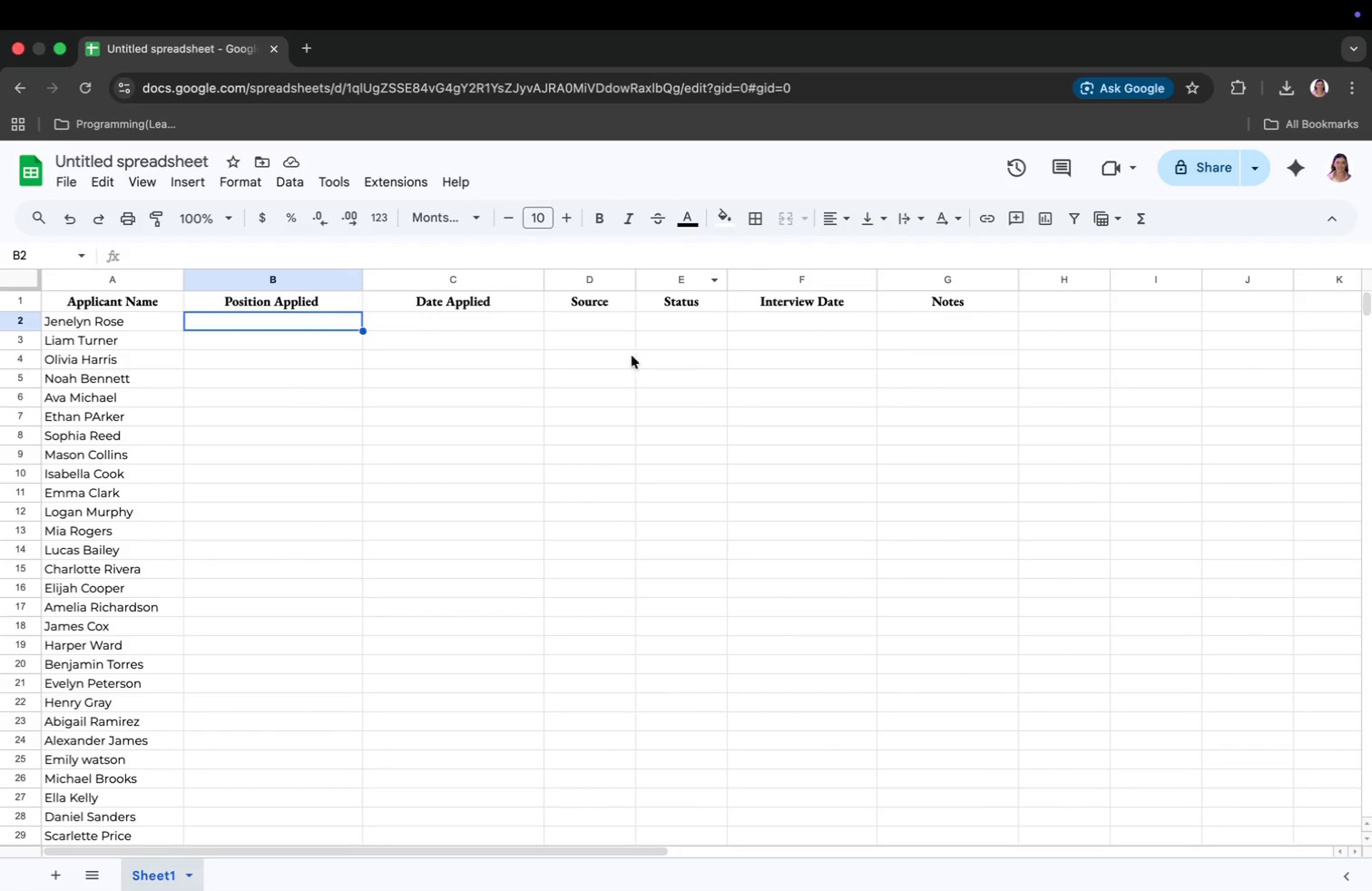 
key(Meta+CommandLeft)
 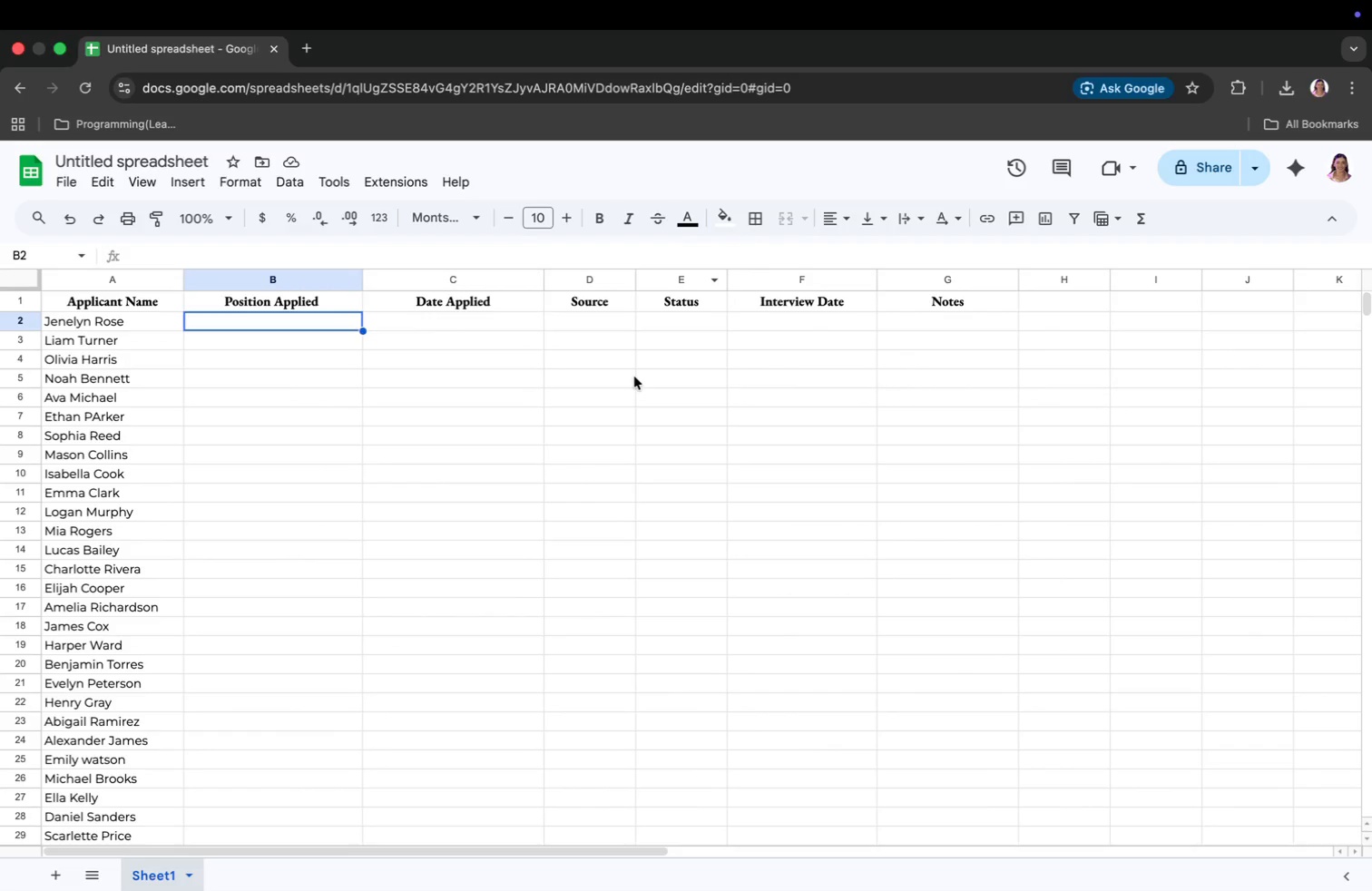 
key(Meta+Tab)